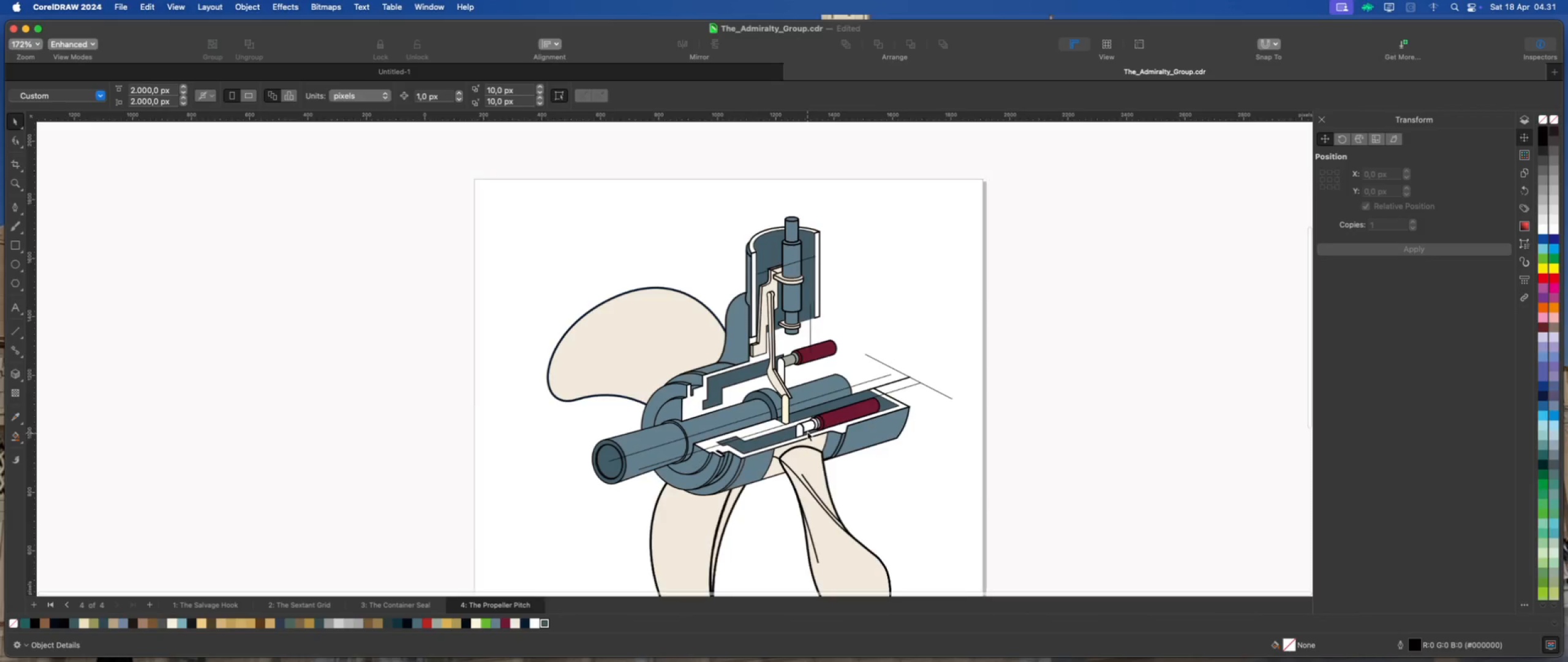 
scroll: coordinate [806, 427], scroll_direction: up, amount: 3.0
 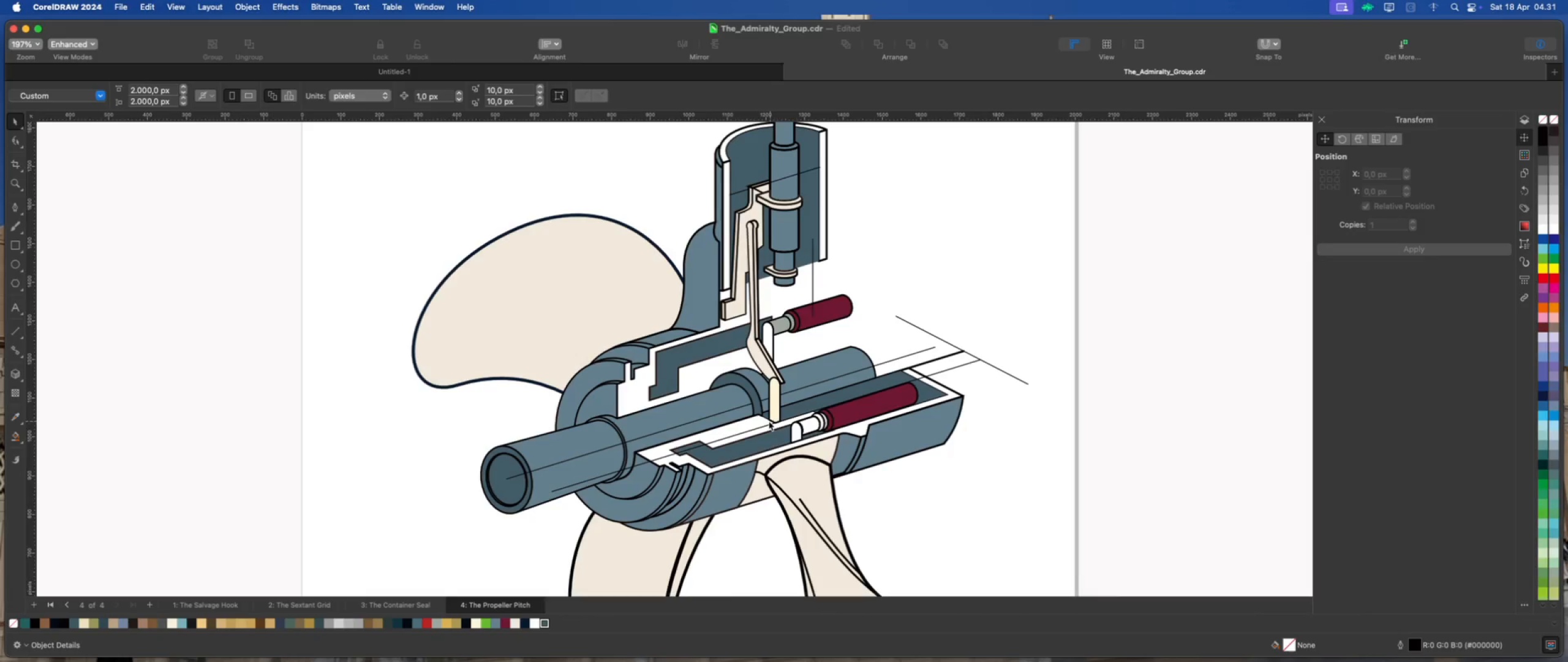 
scroll: coordinate [752, 412], scroll_direction: down, amount: 3.0
 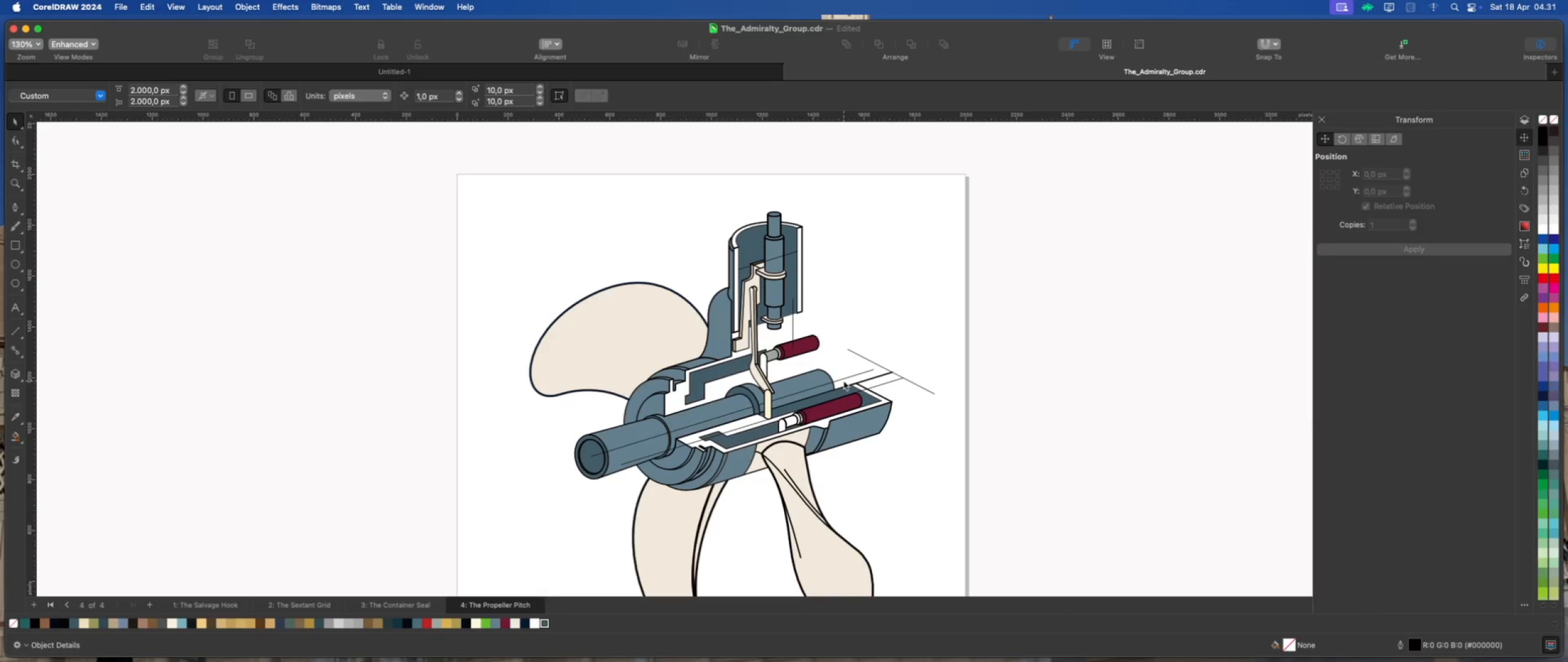 
left_click([818, 374])
 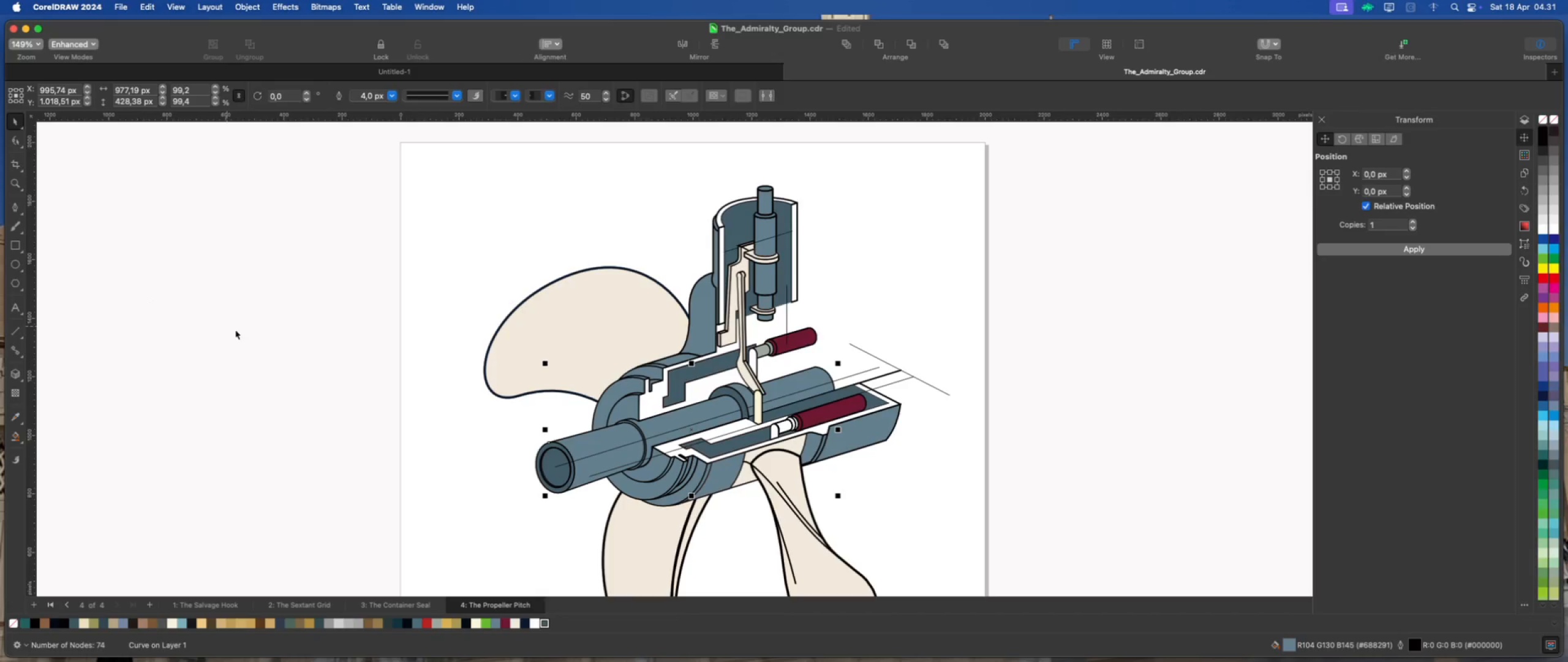 
scroll: coordinate [834, 386], scroll_direction: up, amount: 1.0
 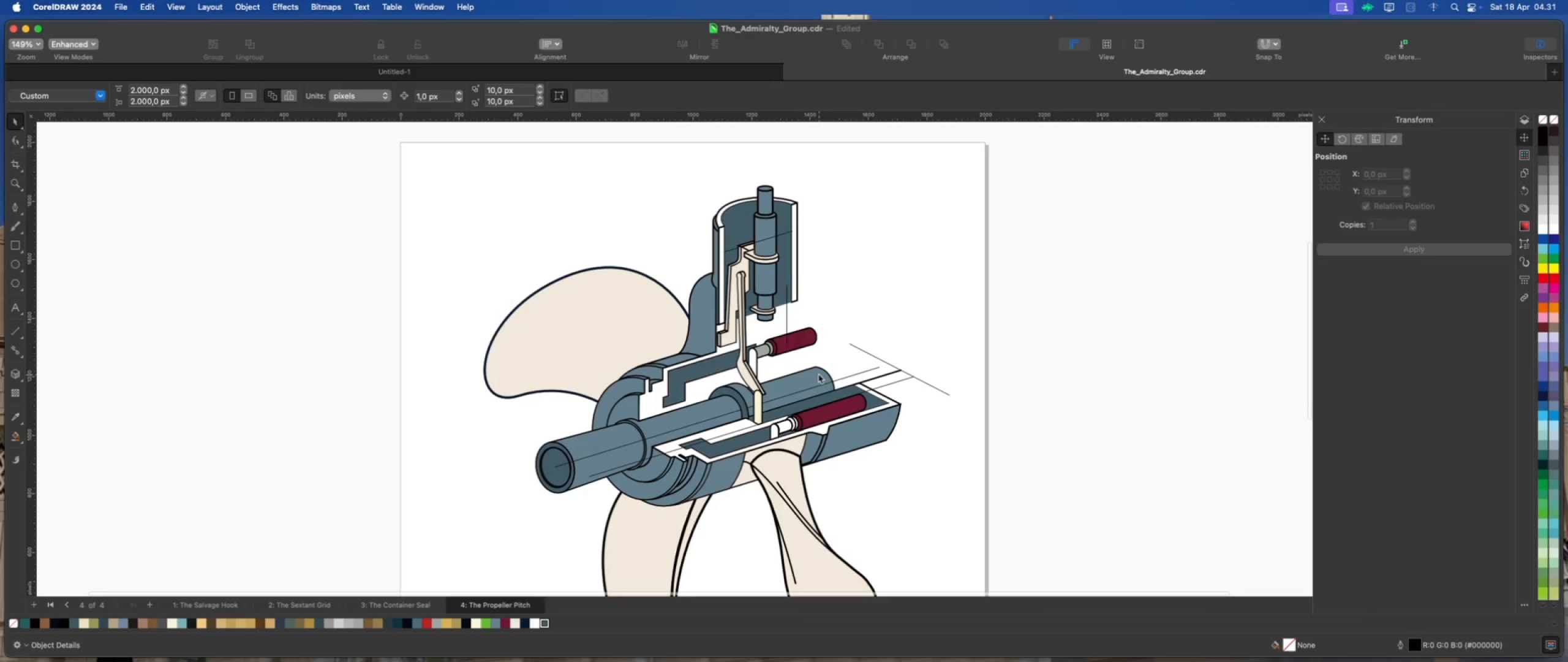 
wait(5.99)
 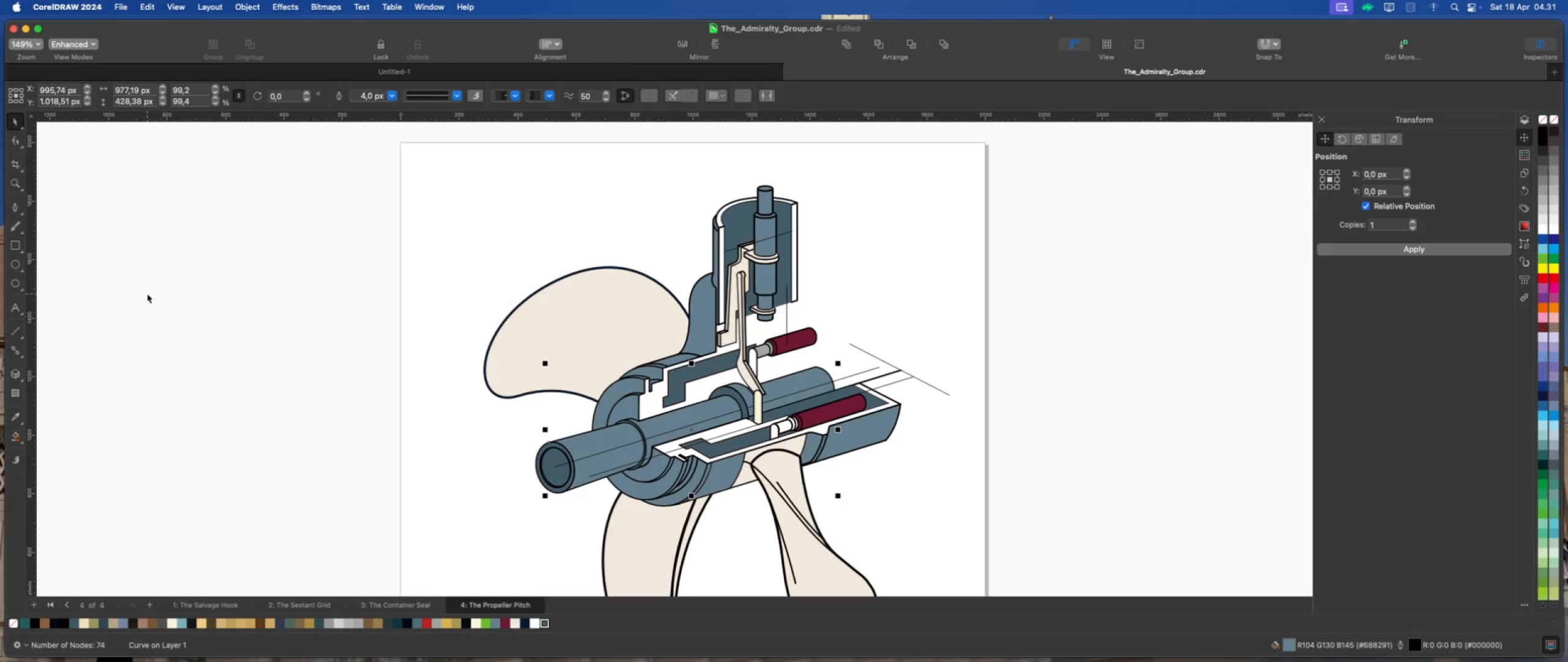 
left_click([995, 440])
 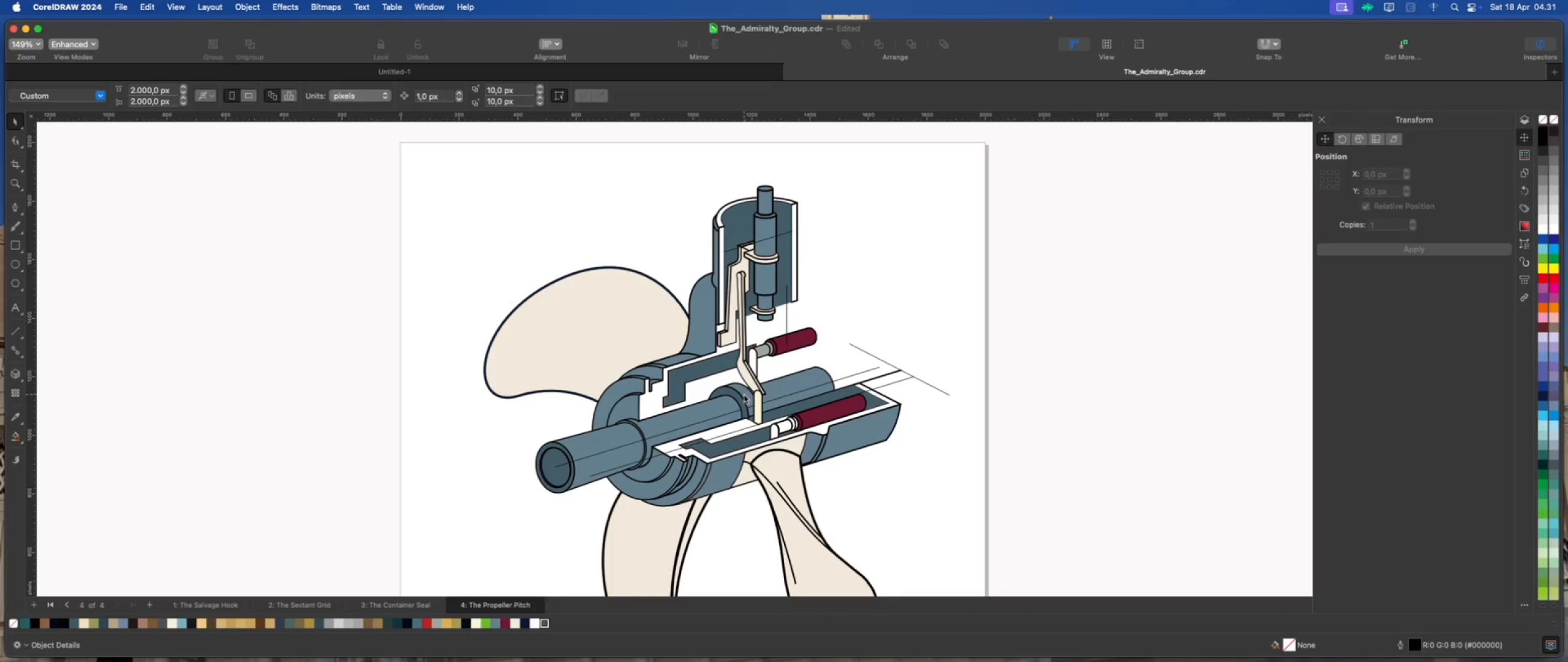 
left_click([742, 395])
 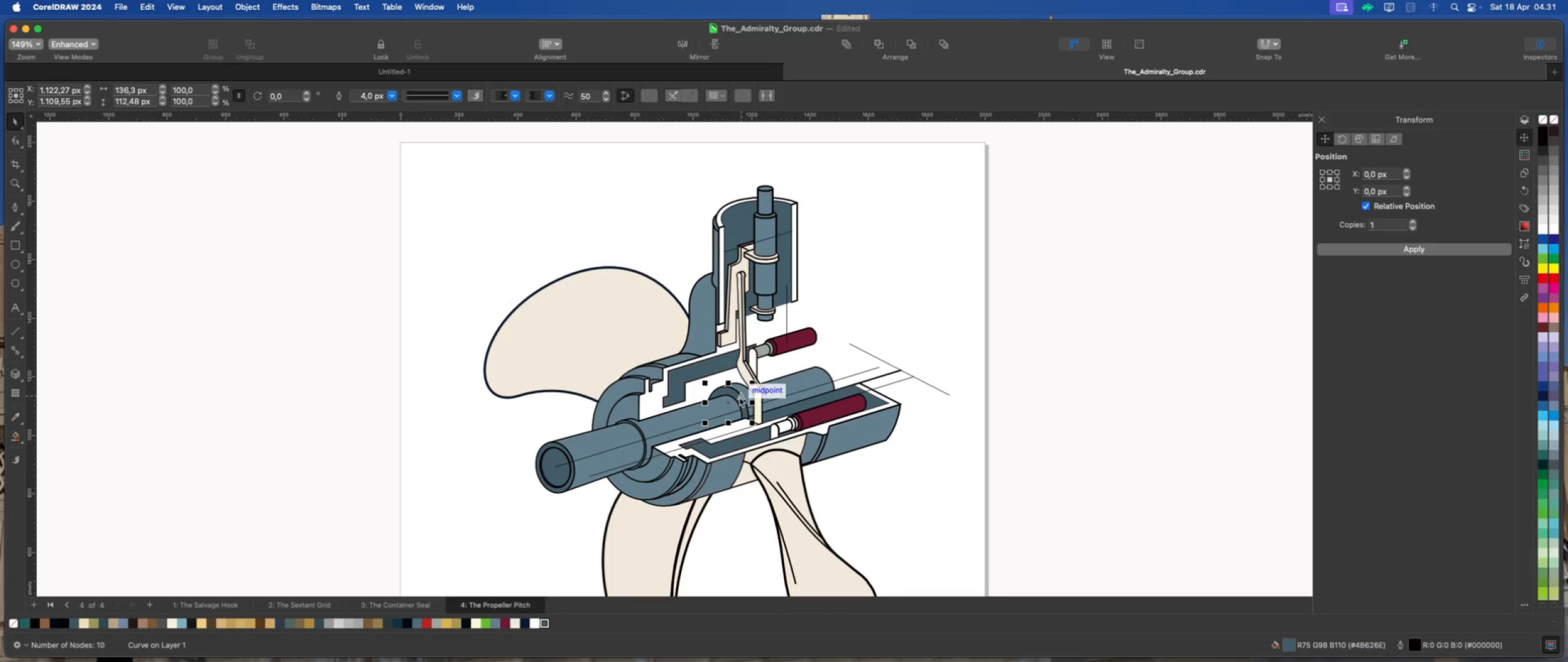 
scroll: coordinate [739, 394], scroll_direction: up, amount: 2.0
 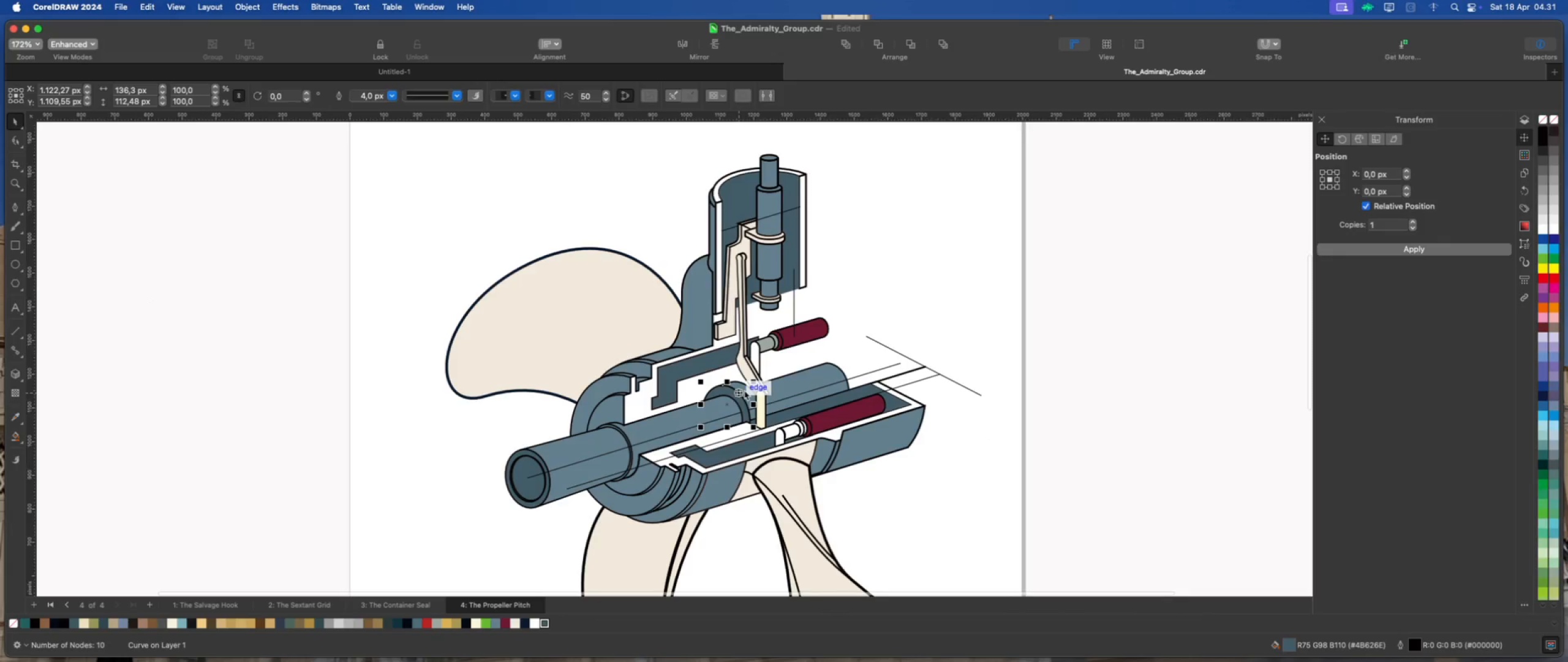 
hold_key(key=ShiftLeft, duration=0.56)
left_click([745, 390])
 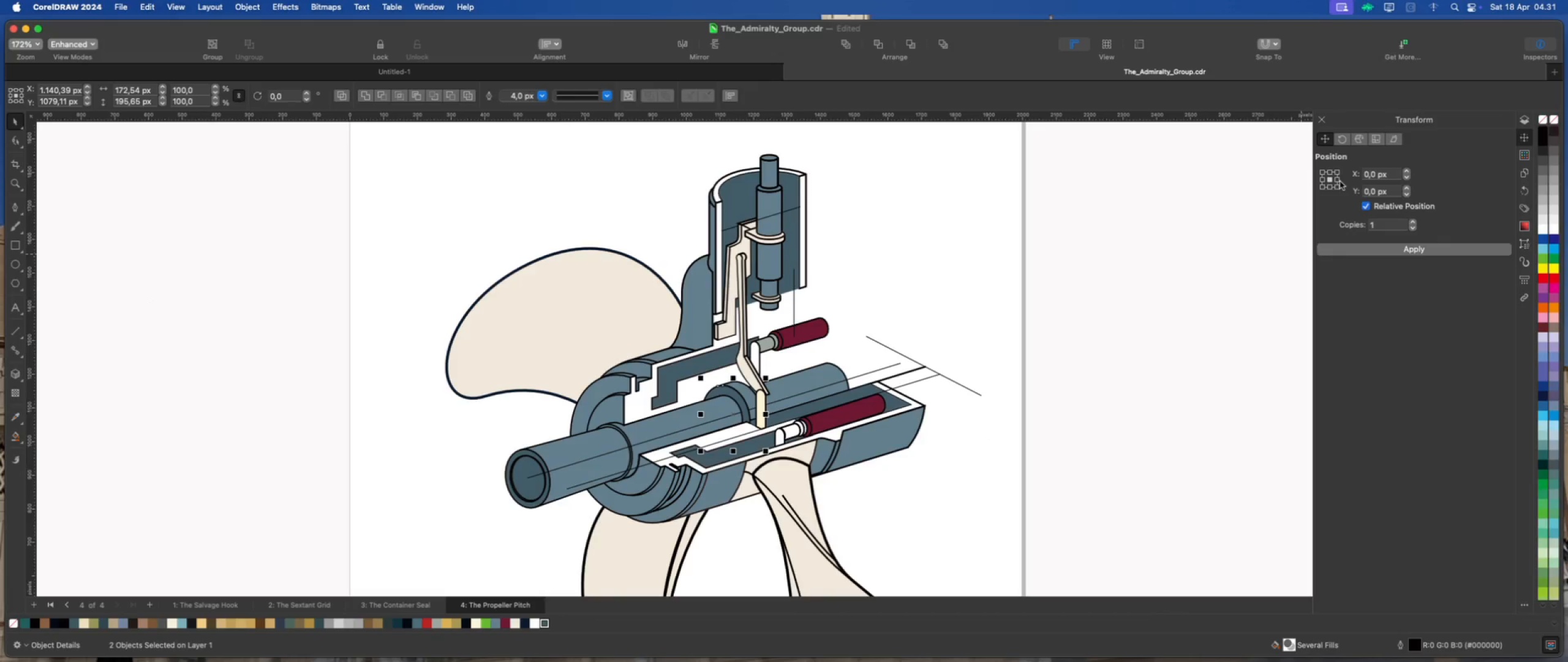 
left_click([1338, 181])
 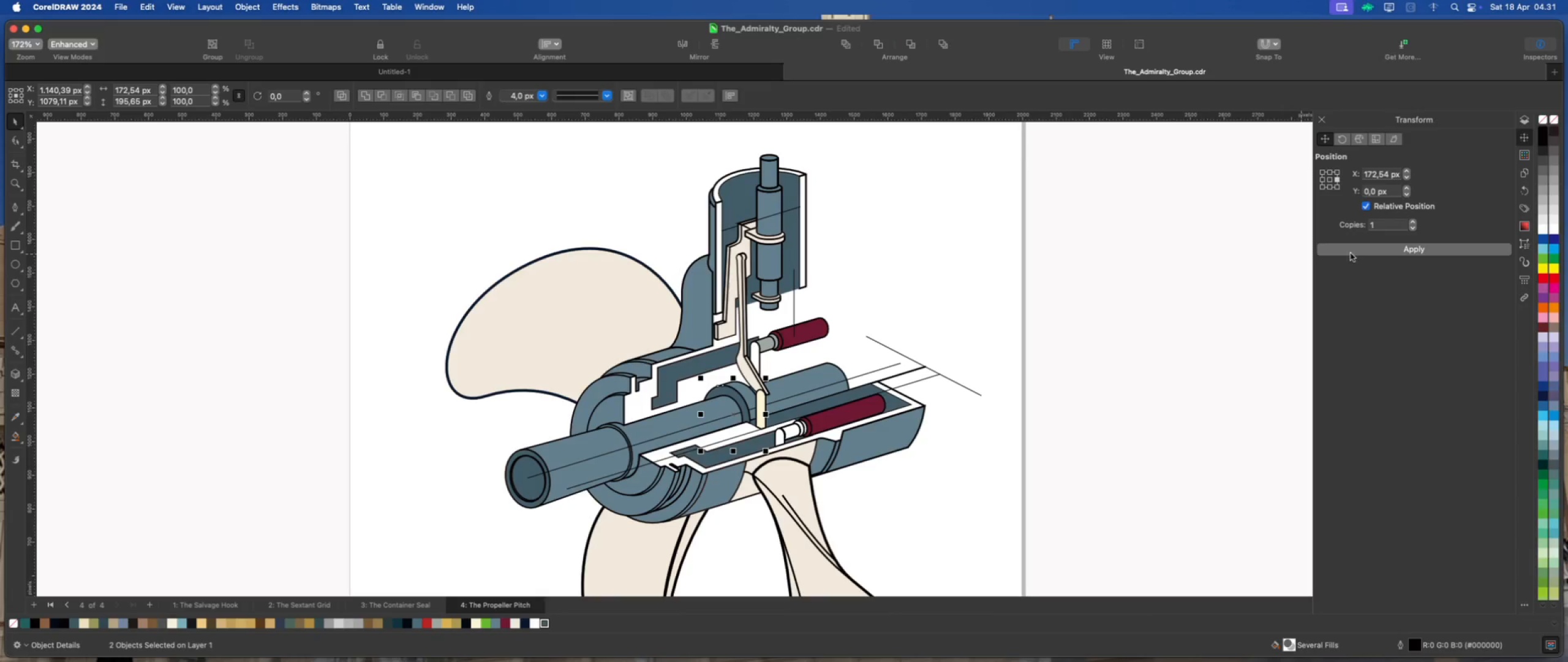 
left_click([1352, 252])
 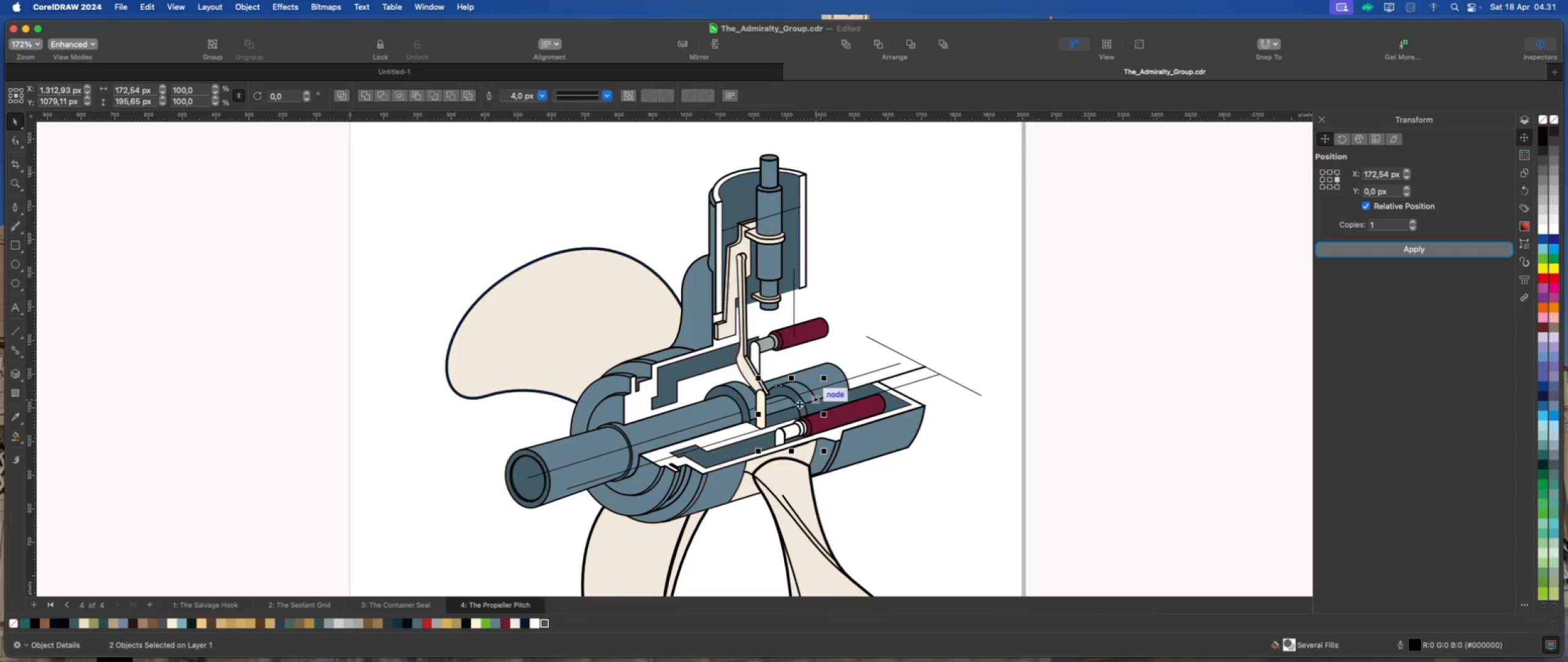 
left_click_drag(start_coordinate=[799, 404], to_coordinate=[851, 361])
 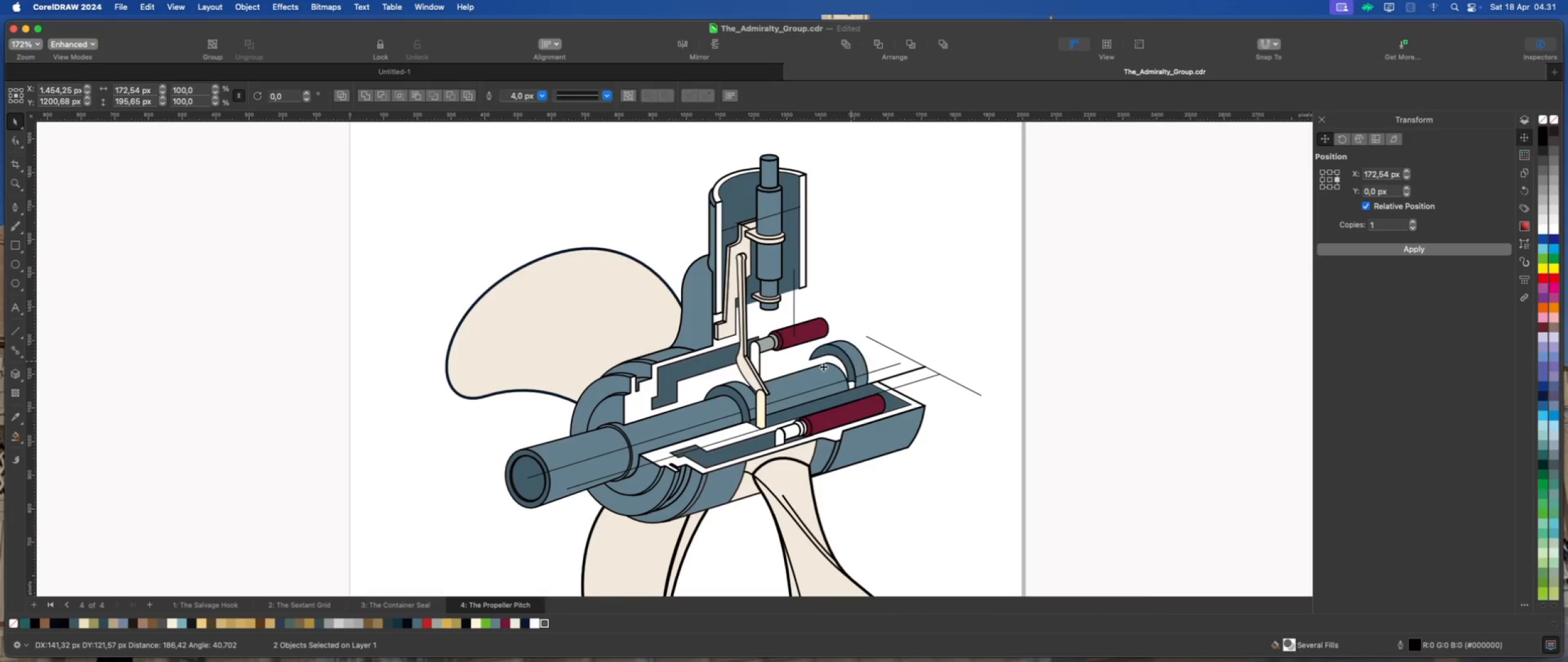 
scroll: coordinate [821, 367], scroll_direction: up, amount: 2.0
 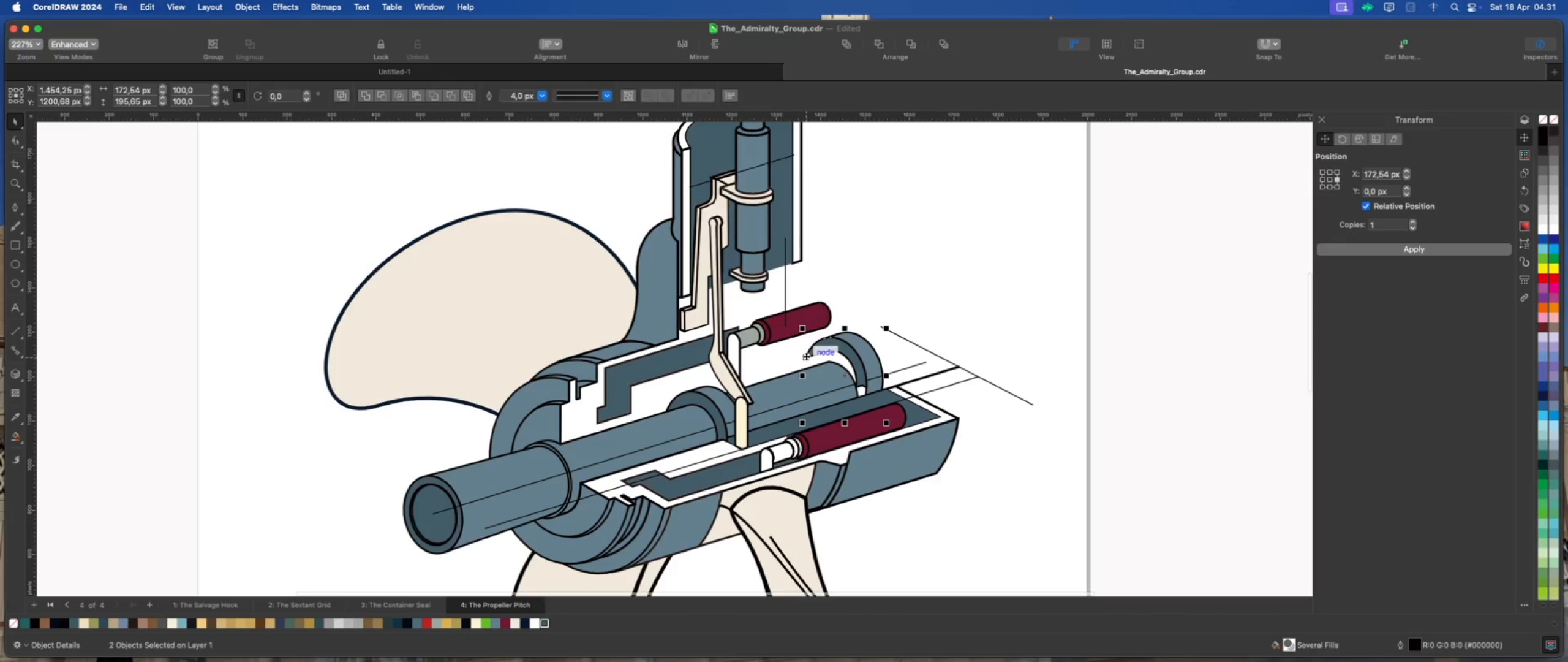 
left_click_drag(start_coordinate=[806, 356], to_coordinate=[804, 369])
 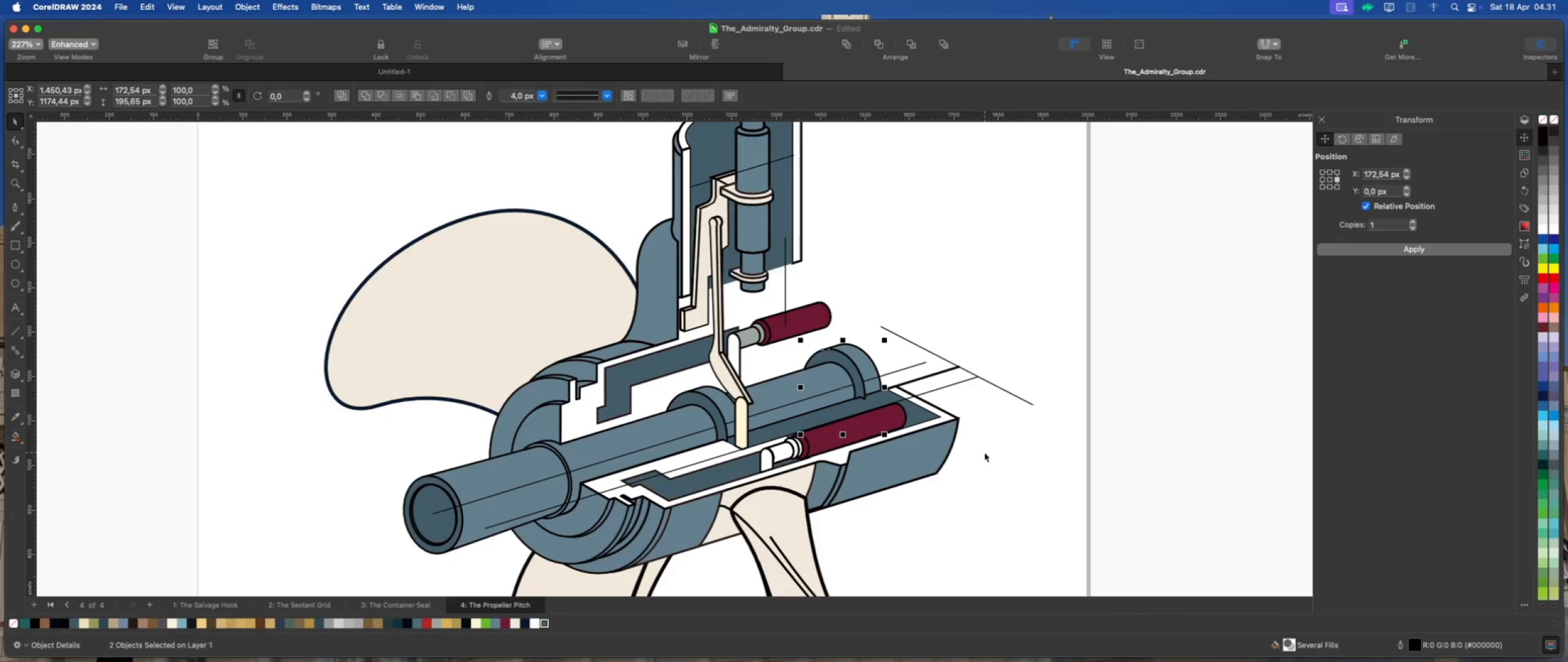 
scroll: coordinate [862, 411], scroll_direction: up, amount: 6.0
 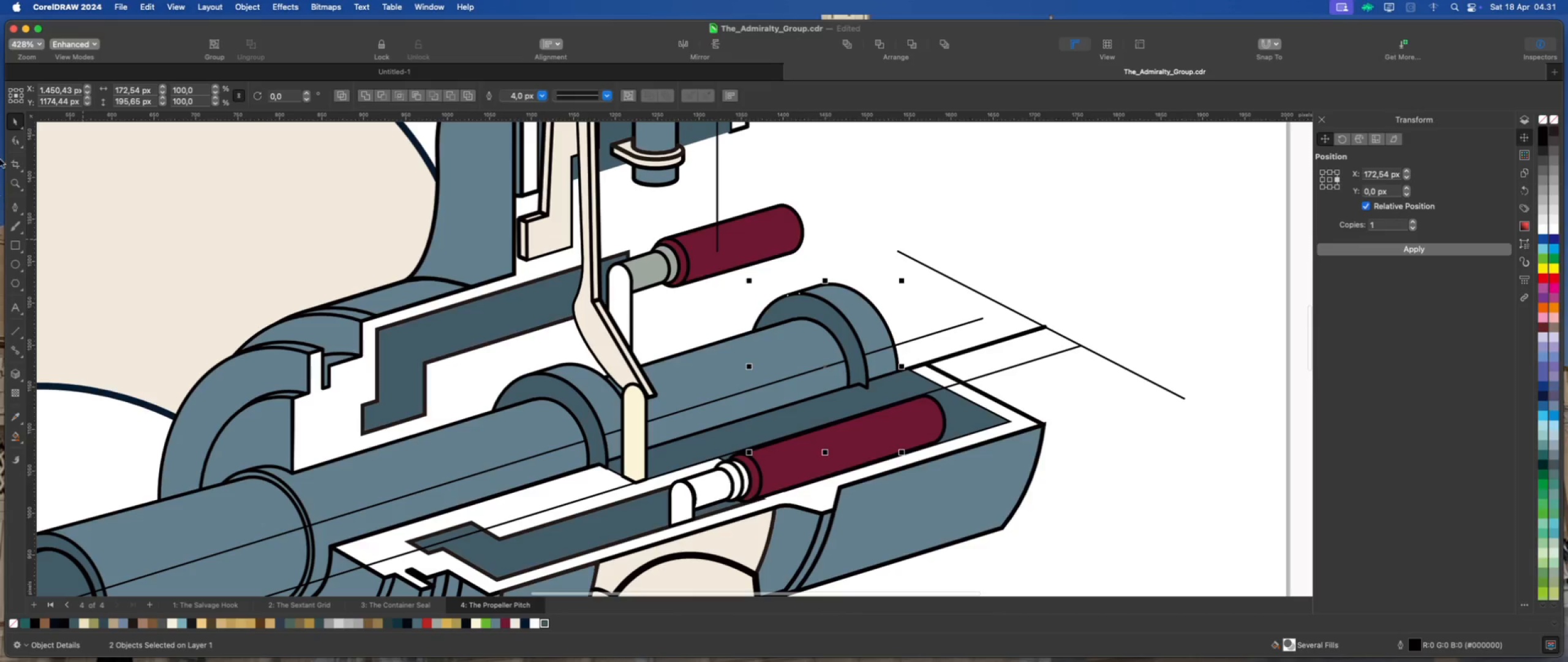 
left_click([16, 137])
 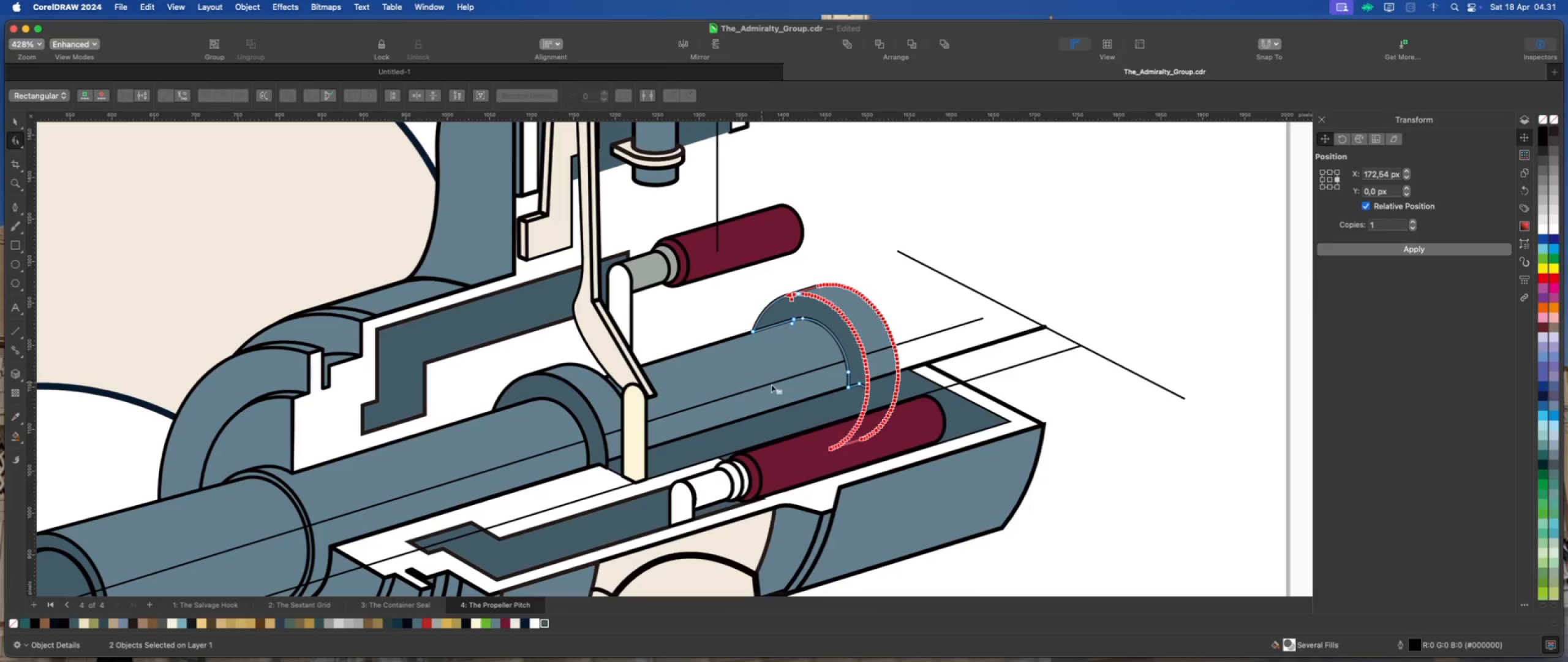 
scroll: coordinate [848, 386], scroll_direction: up, amount: 4.0
 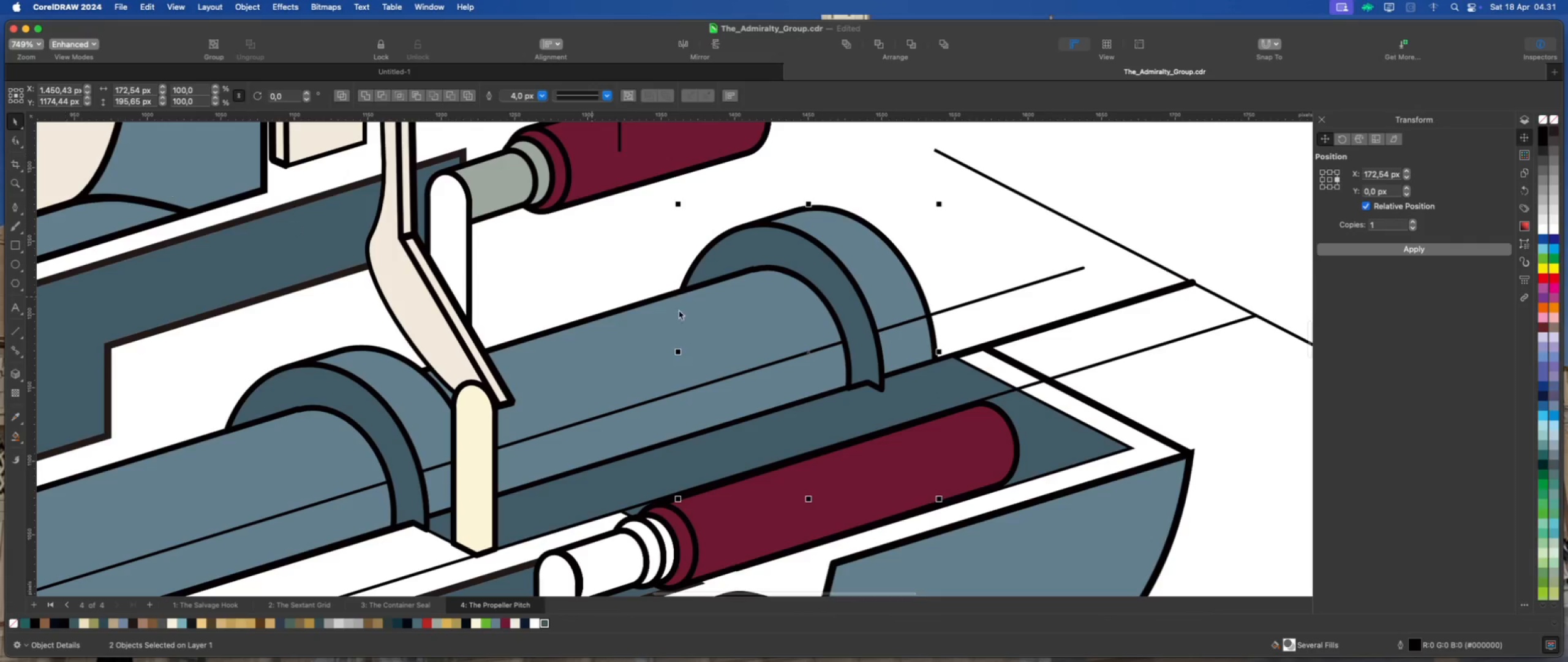 
left_click([898, 290])
 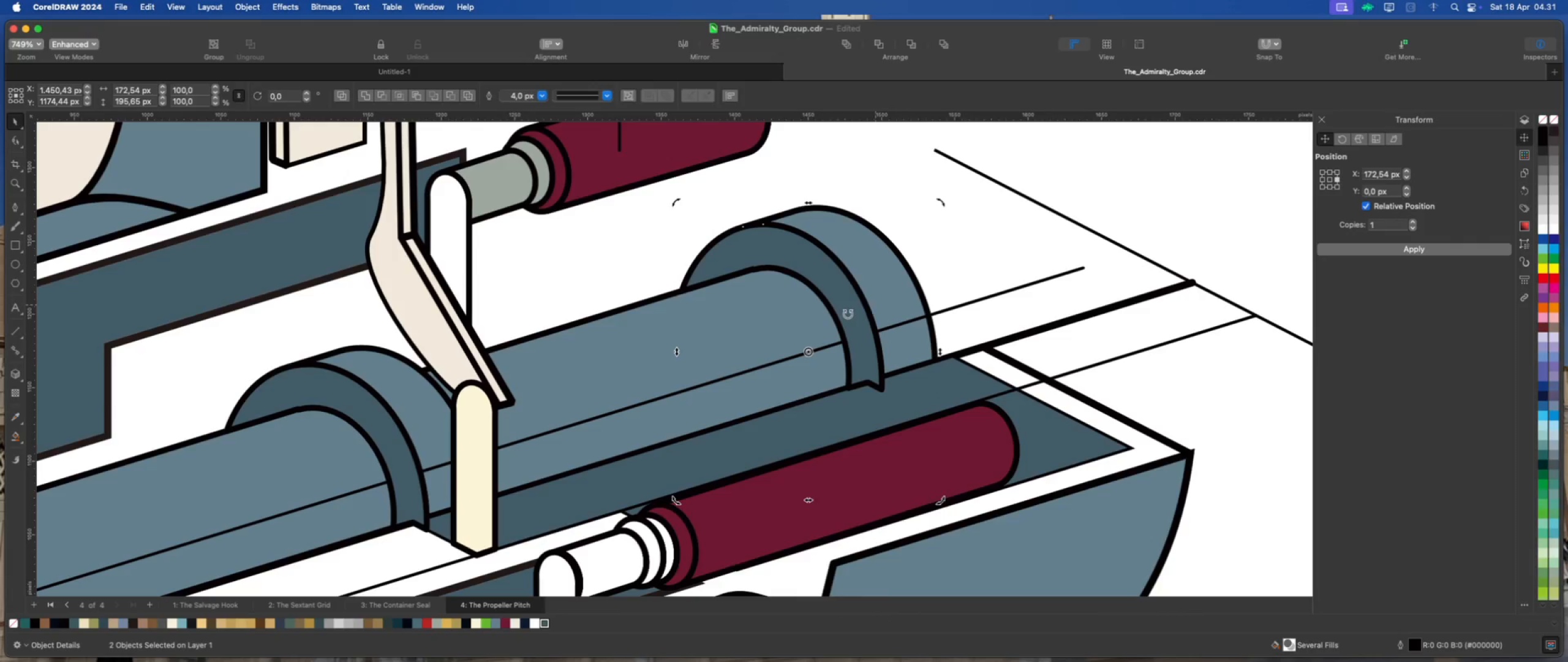 
left_click([846, 314])
 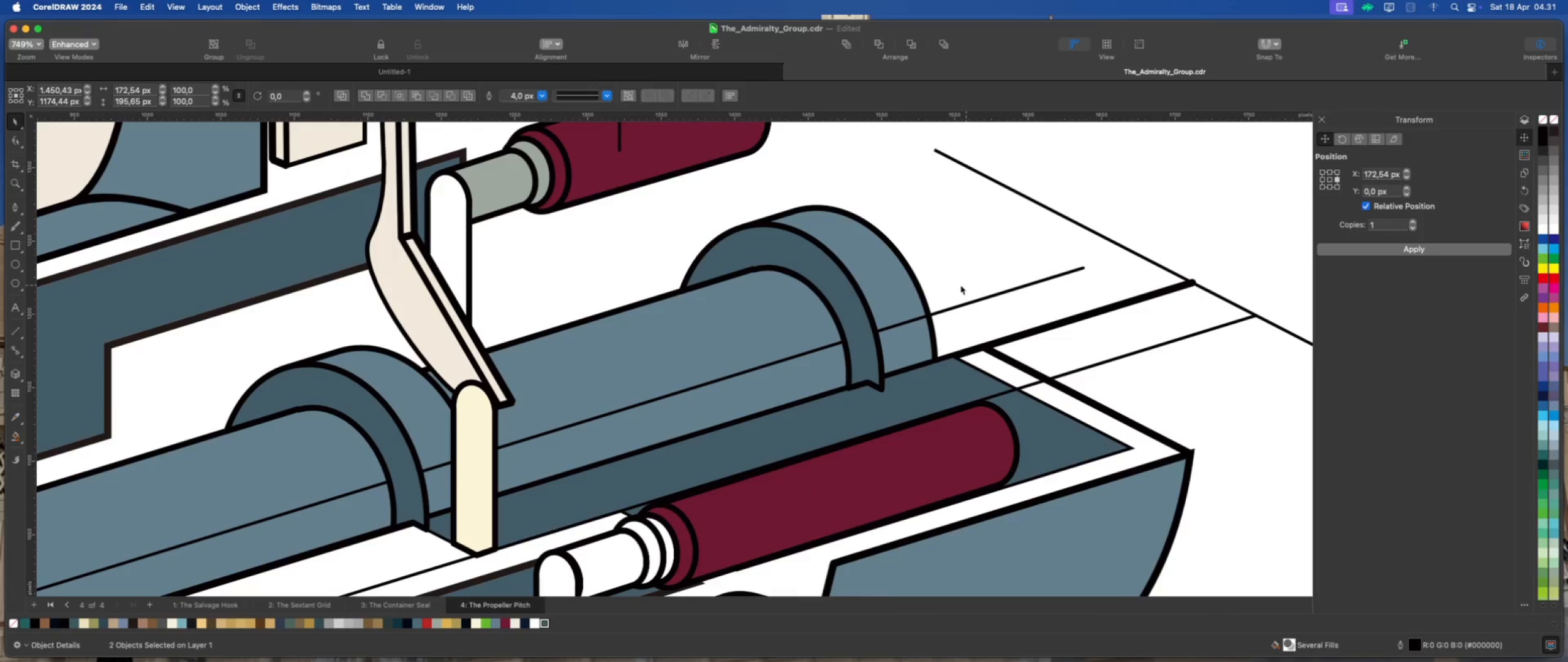 
double_click([882, 294])
 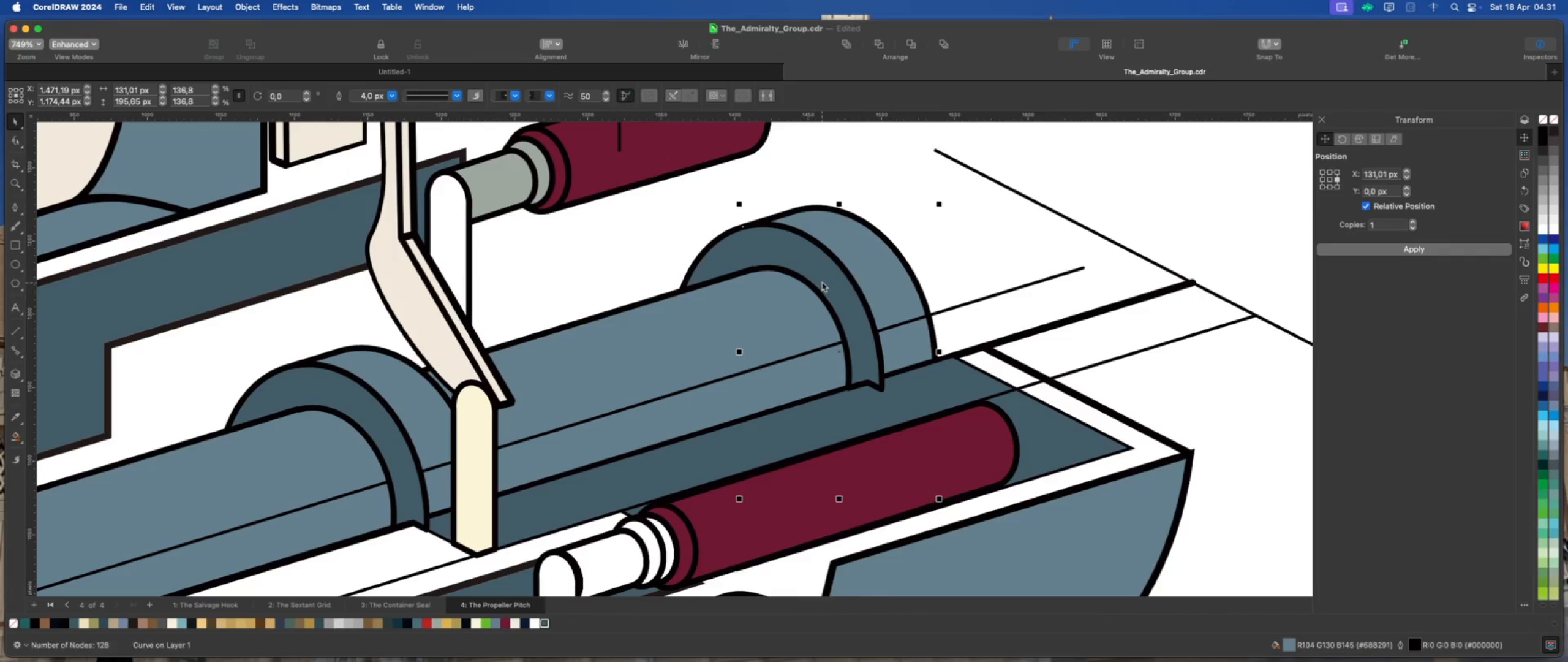 
left_click([822, 281])
 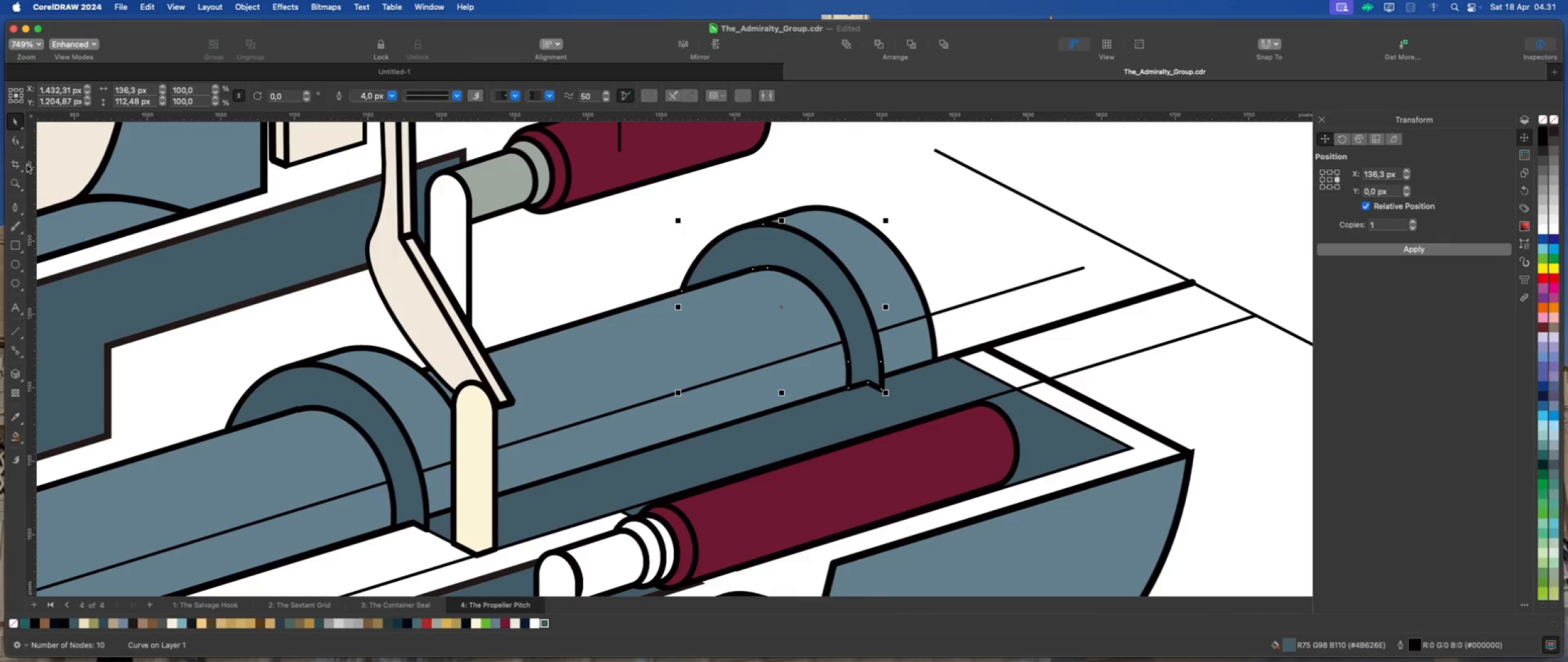 
left_click([18, 140])
 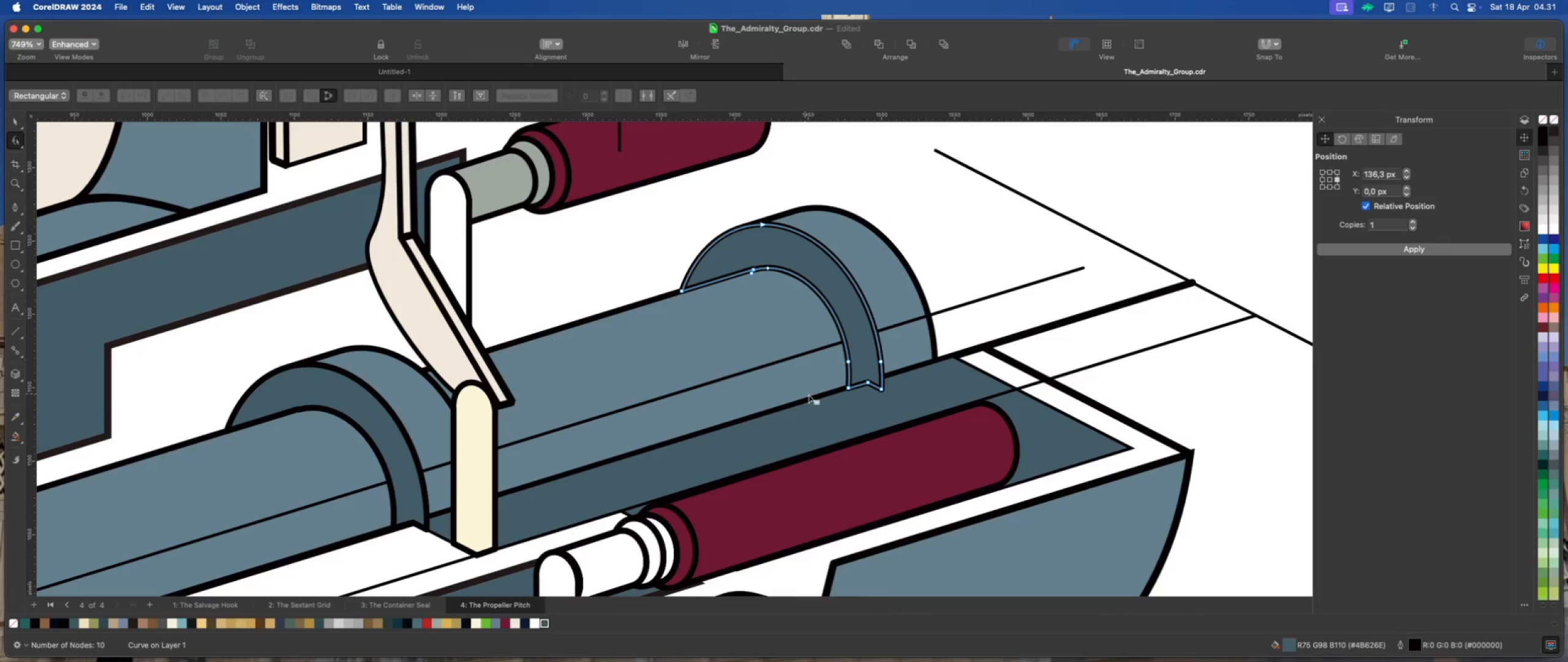 
scroll: coordinate [832, 396], scroll_direction: up, amount: 2.0
 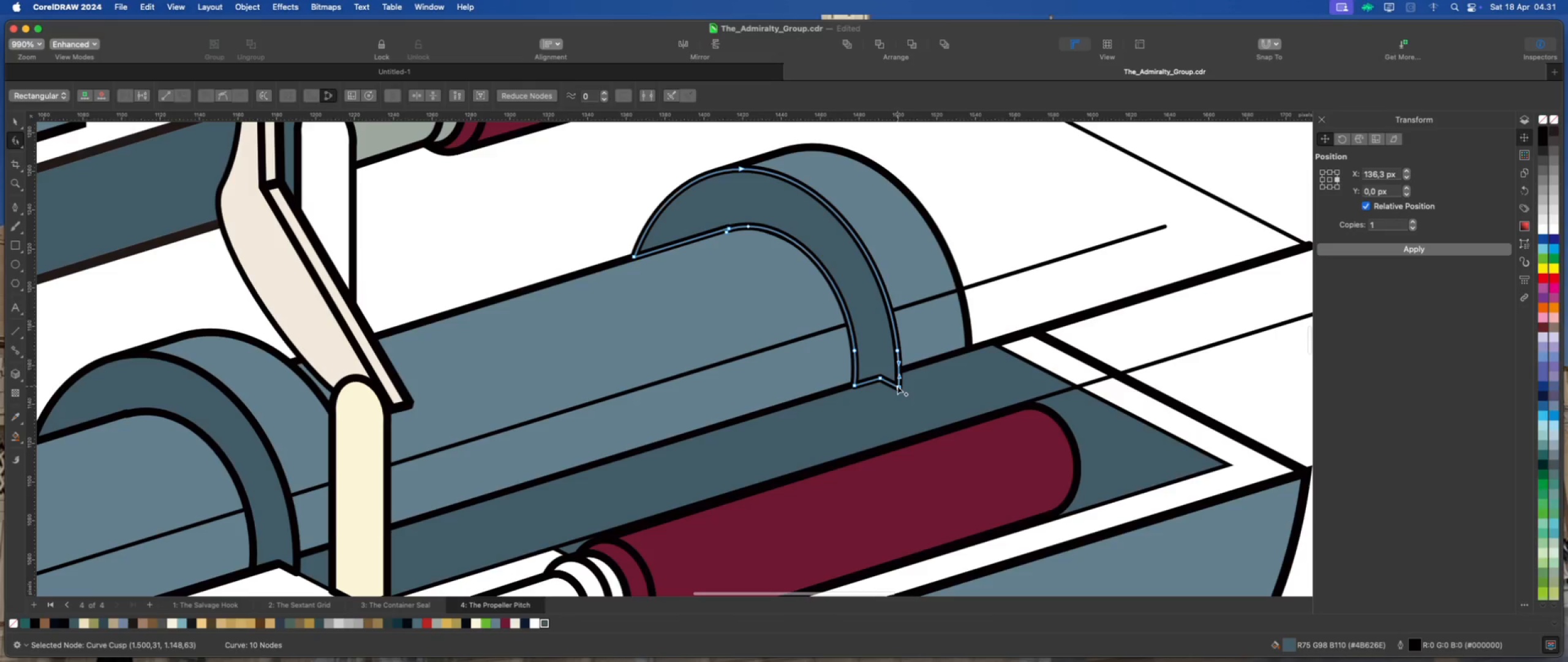 
left_click([897, 386])
 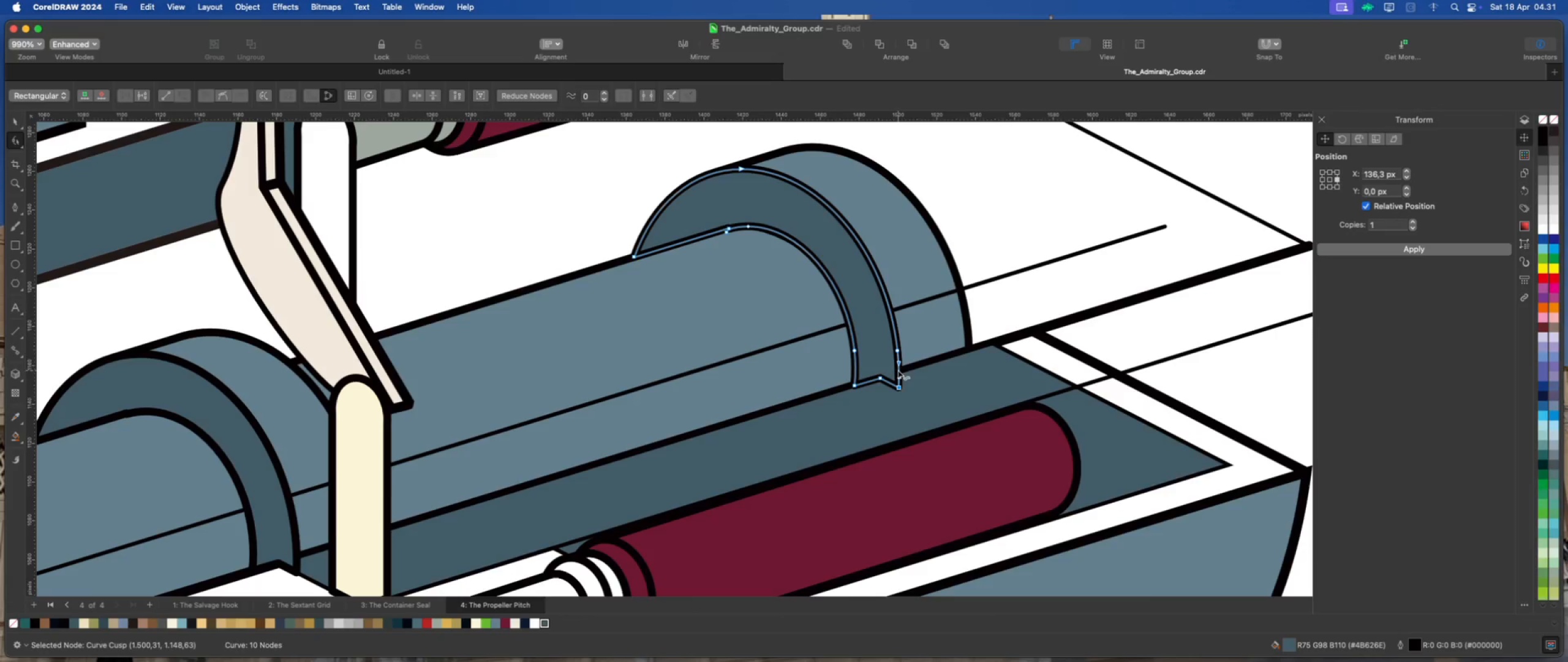 
double_click([899, 369])
 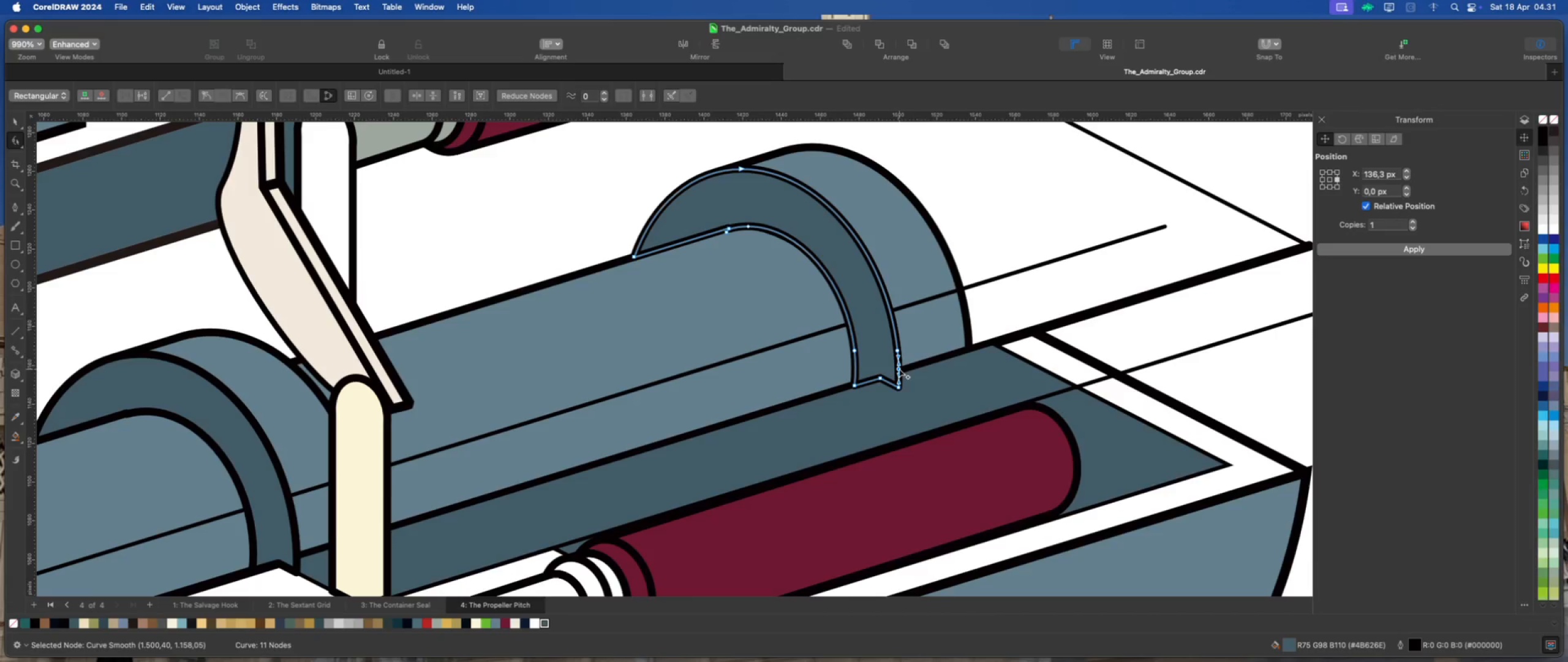 
right_click([899, 369])
 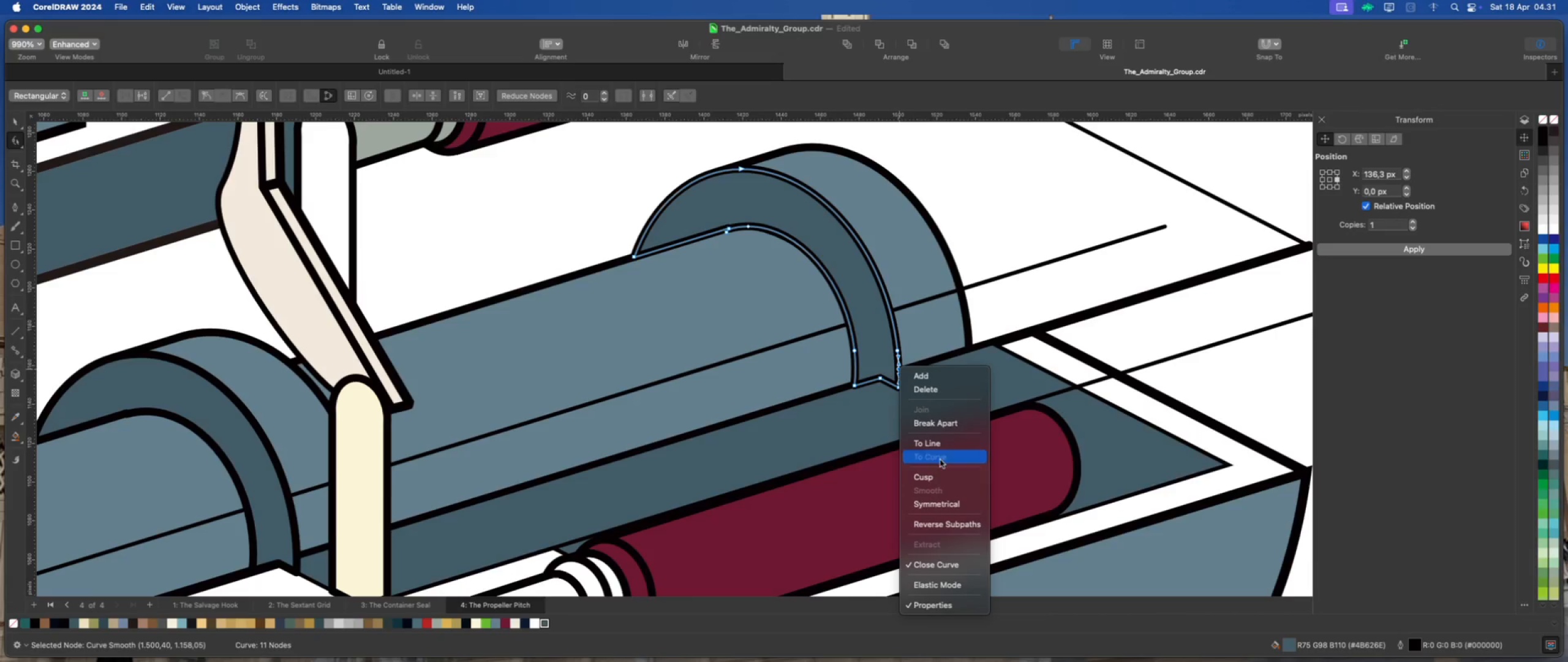 
left_click([940, 475])
 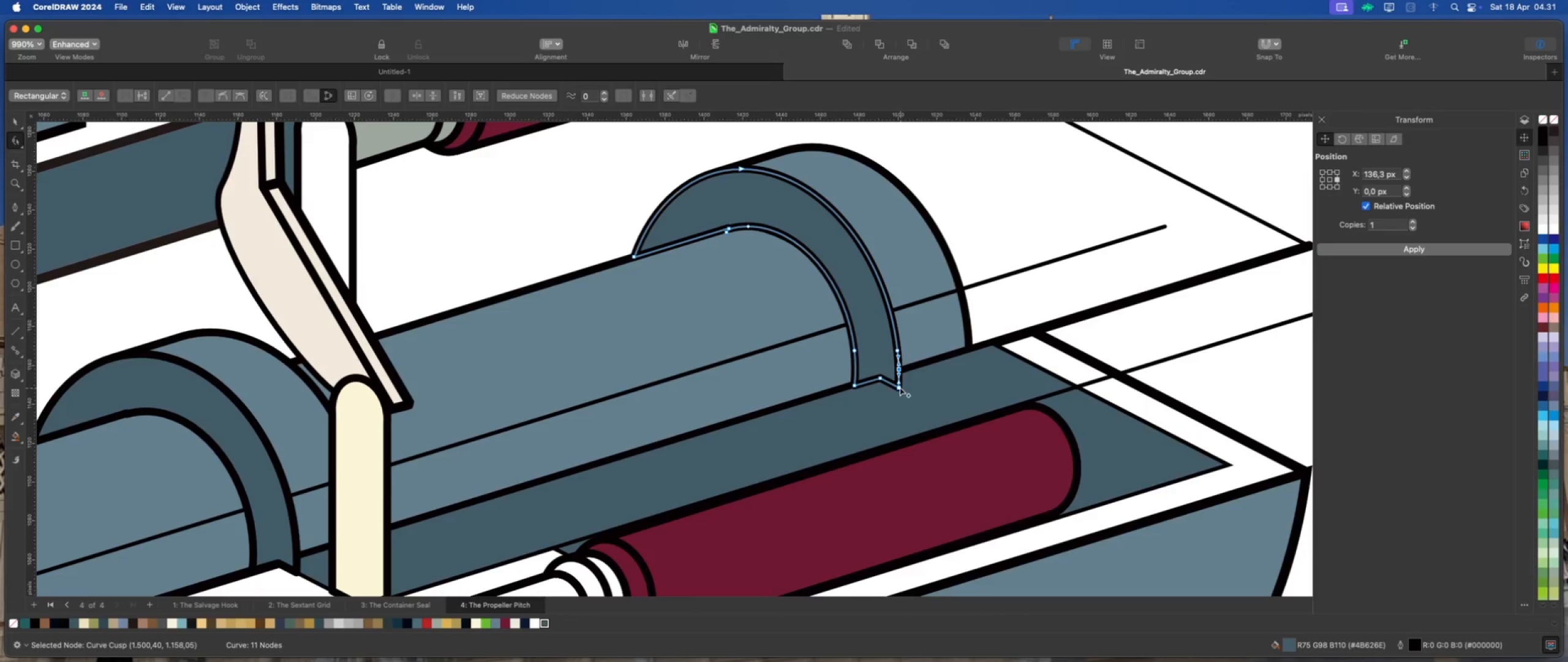 
double_click([899, 387])
 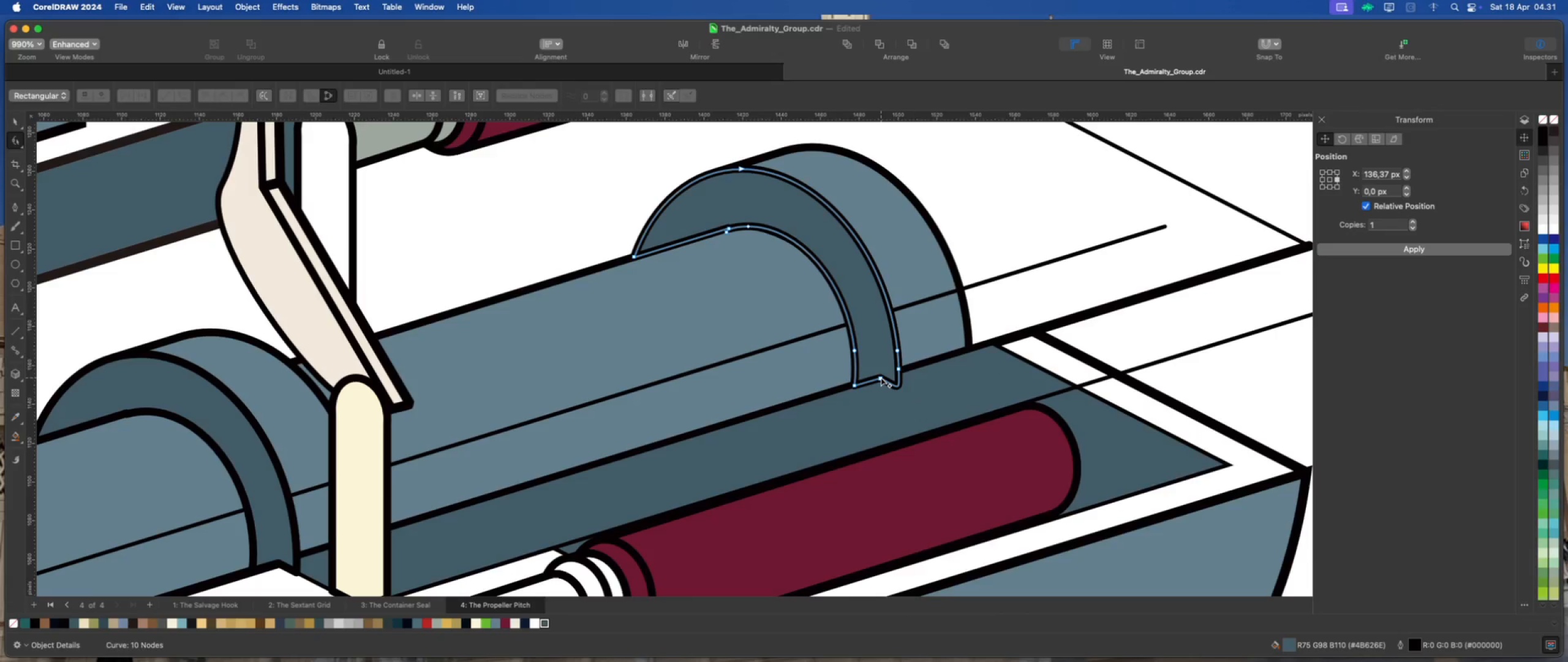 
double_click([881, 378])
 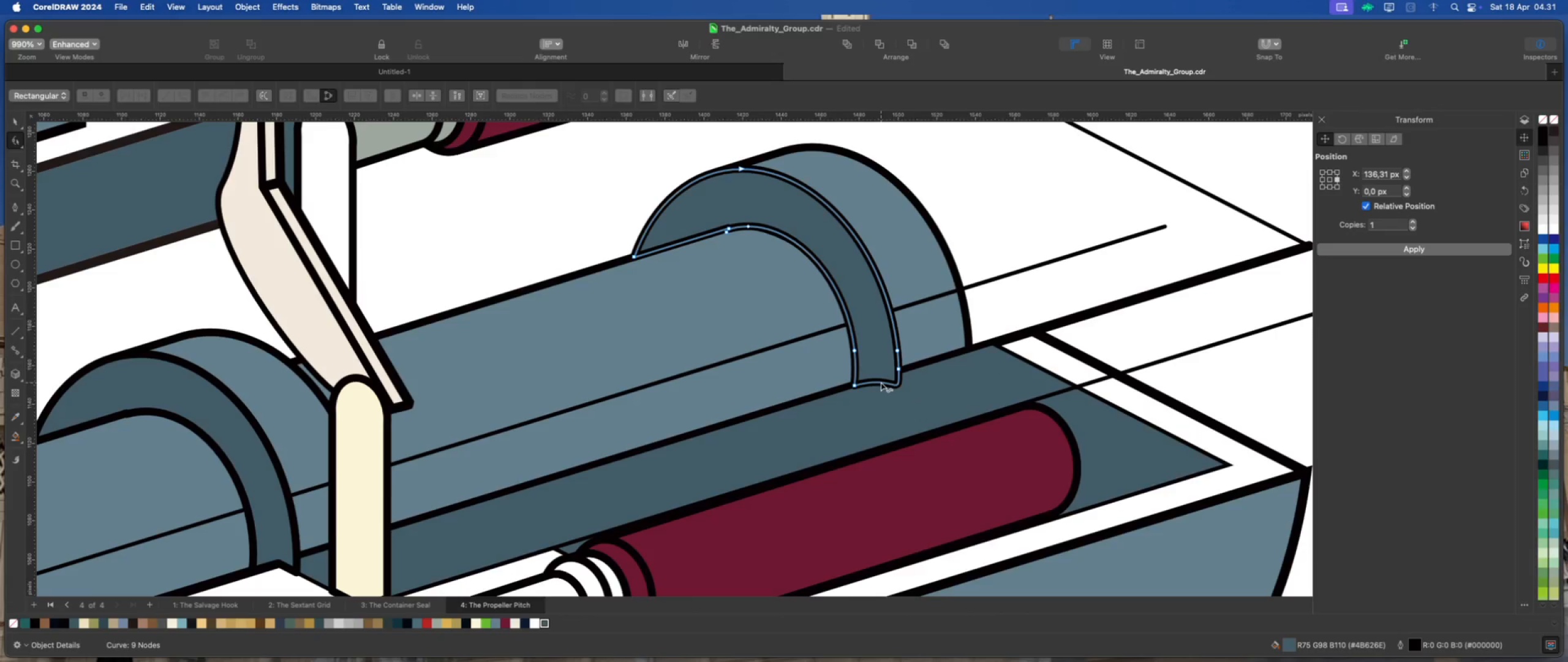 
right_click([881, 382])
 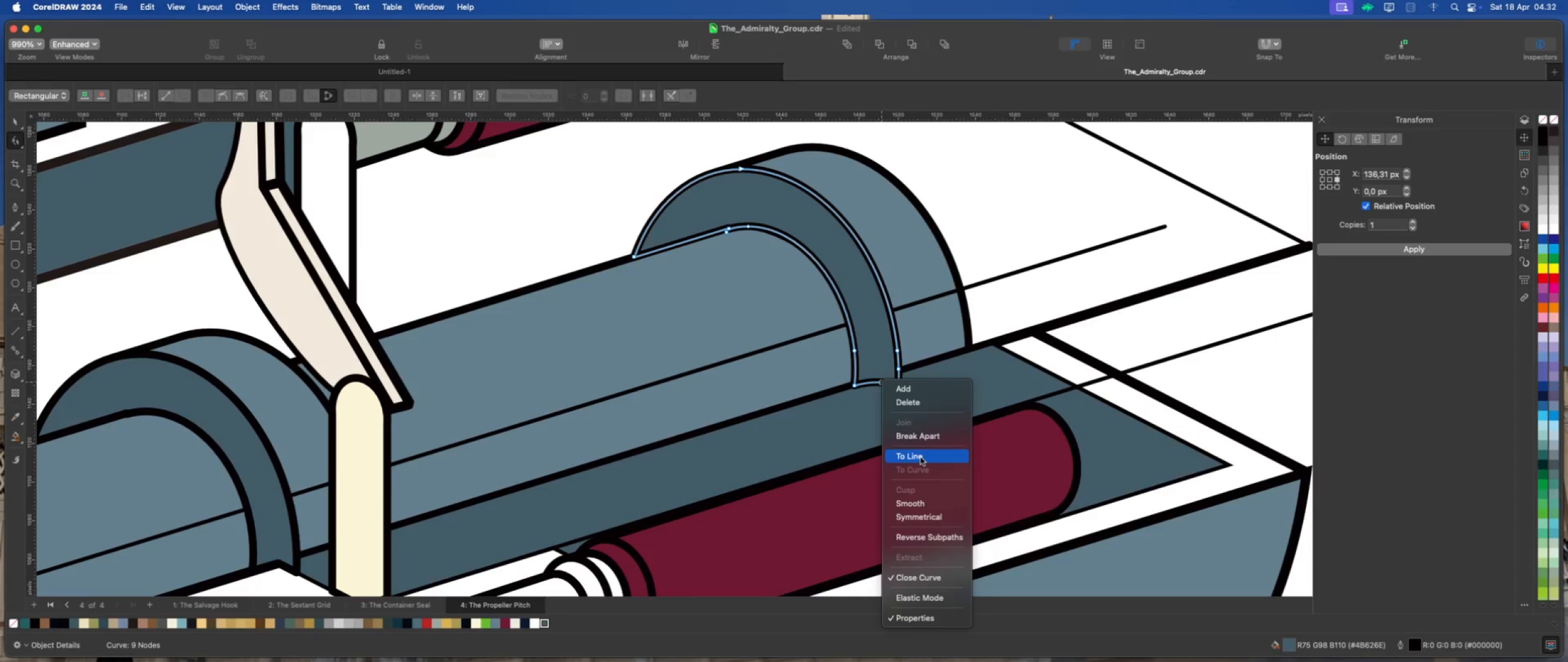 
left_click([921, 457])
 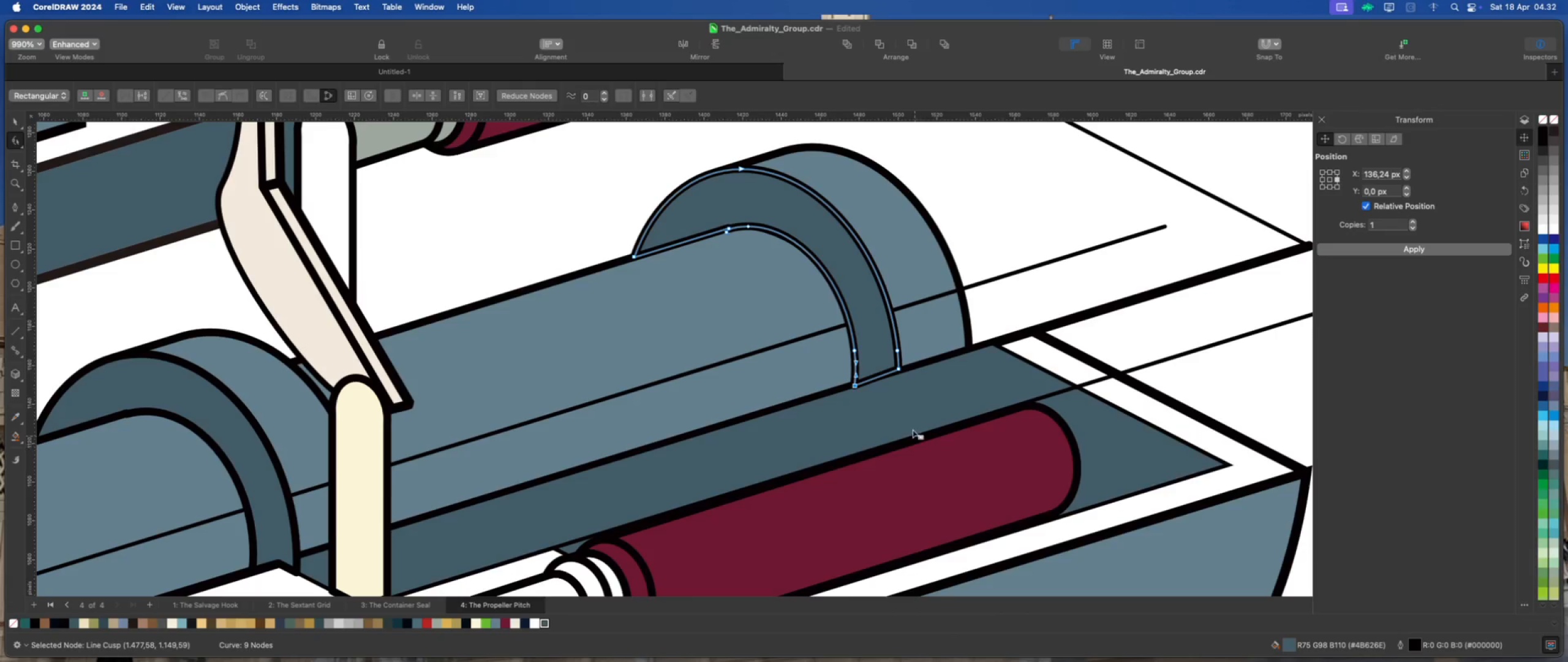 
scroll: coordinate [899, 378], scroll_direction: up, amount: 5.0
 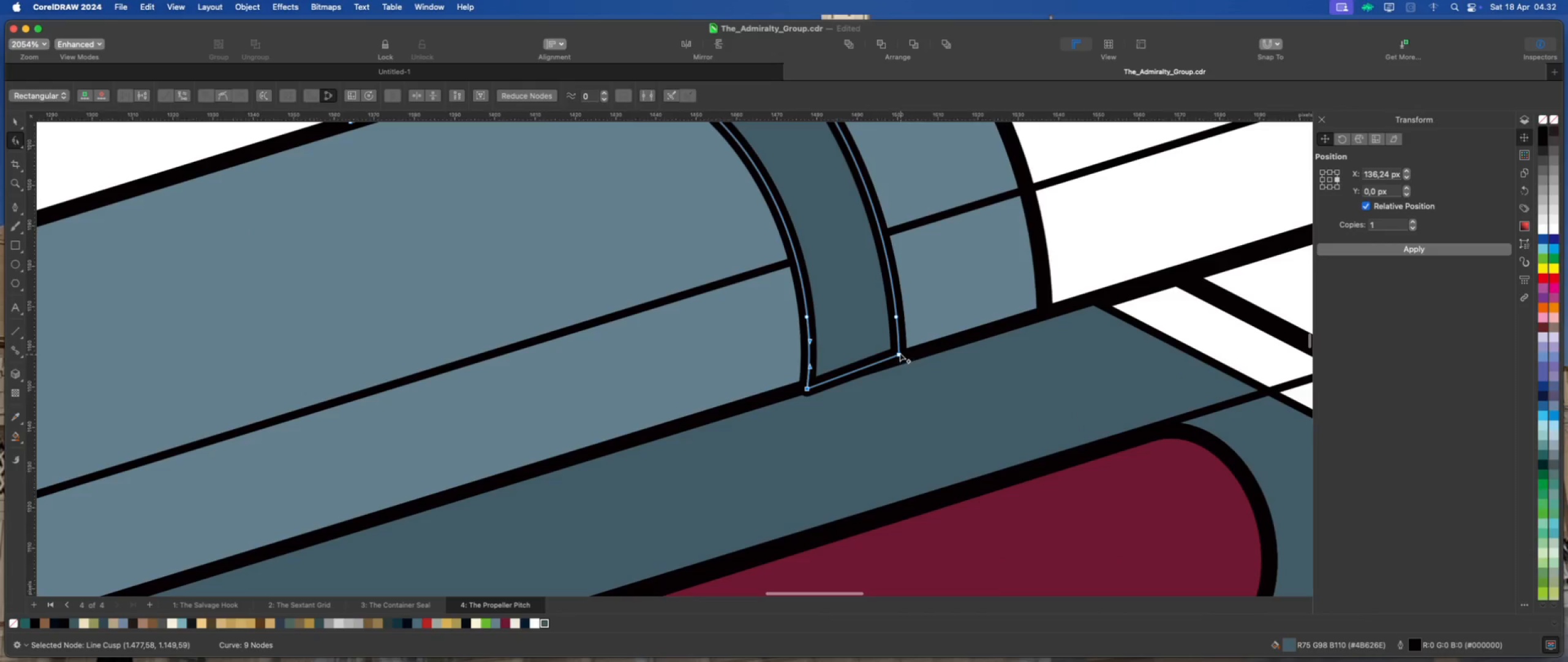 
left_click_drag(start_coordinate=[899, 353], to_coordinate=[900, 359])
 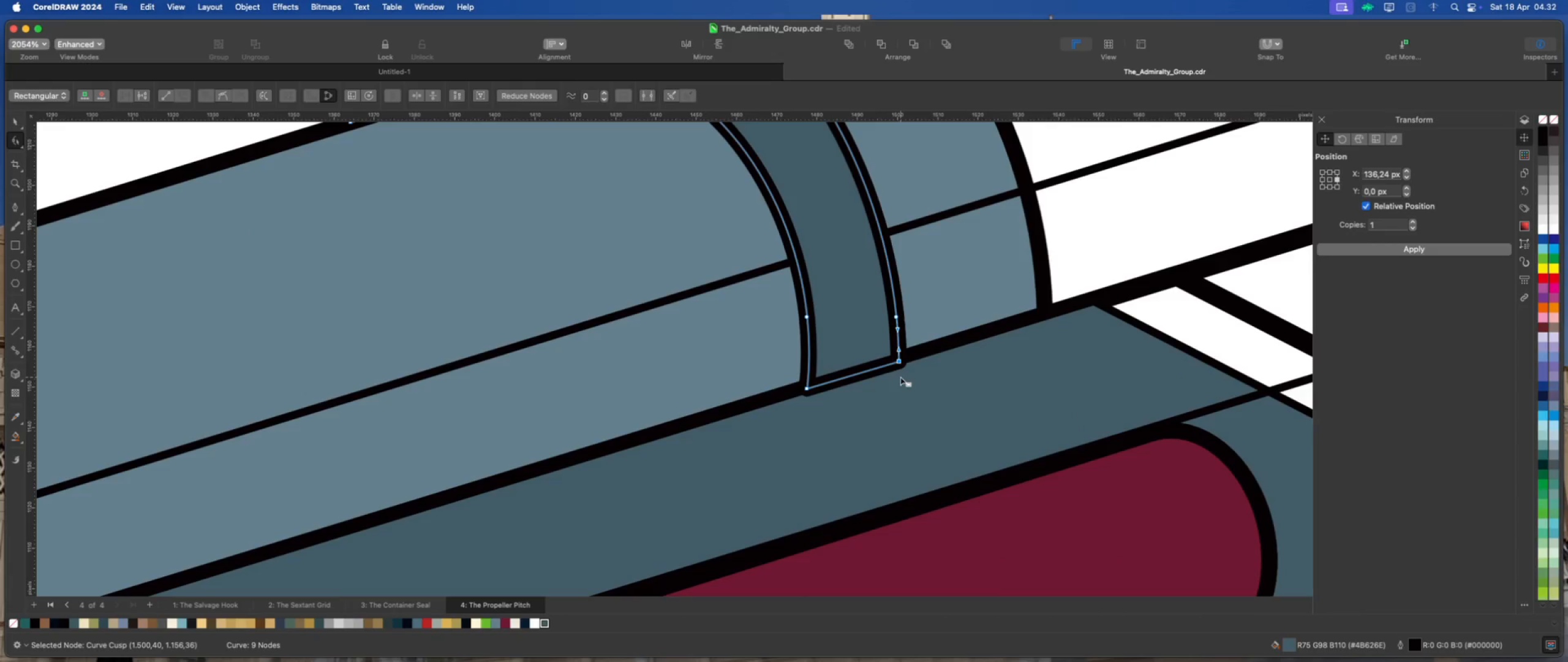 
hold_key(key=ShiftLeft, duration=1.46)
 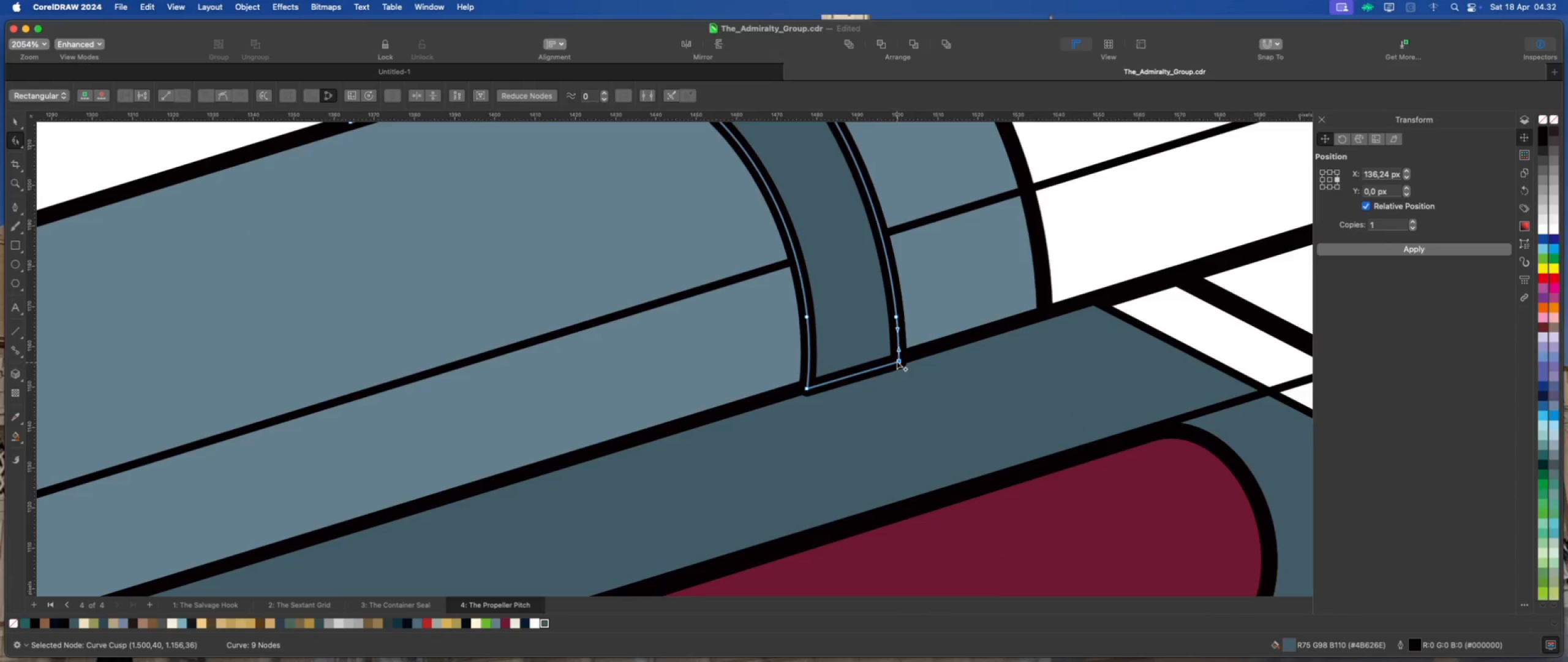 
mouse_move([888, 373])
 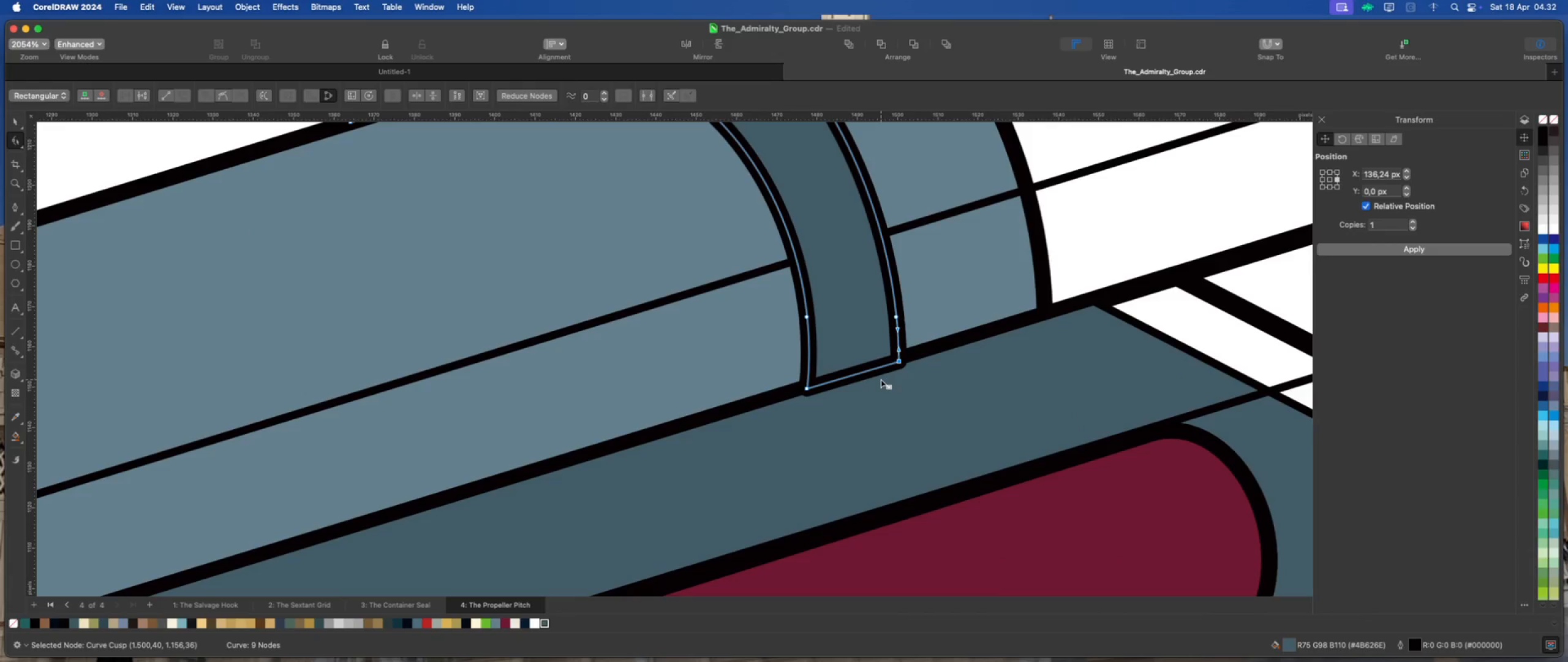 
scroll: coordinate [856, 388], scroll_direction: down, amount: 10.0
 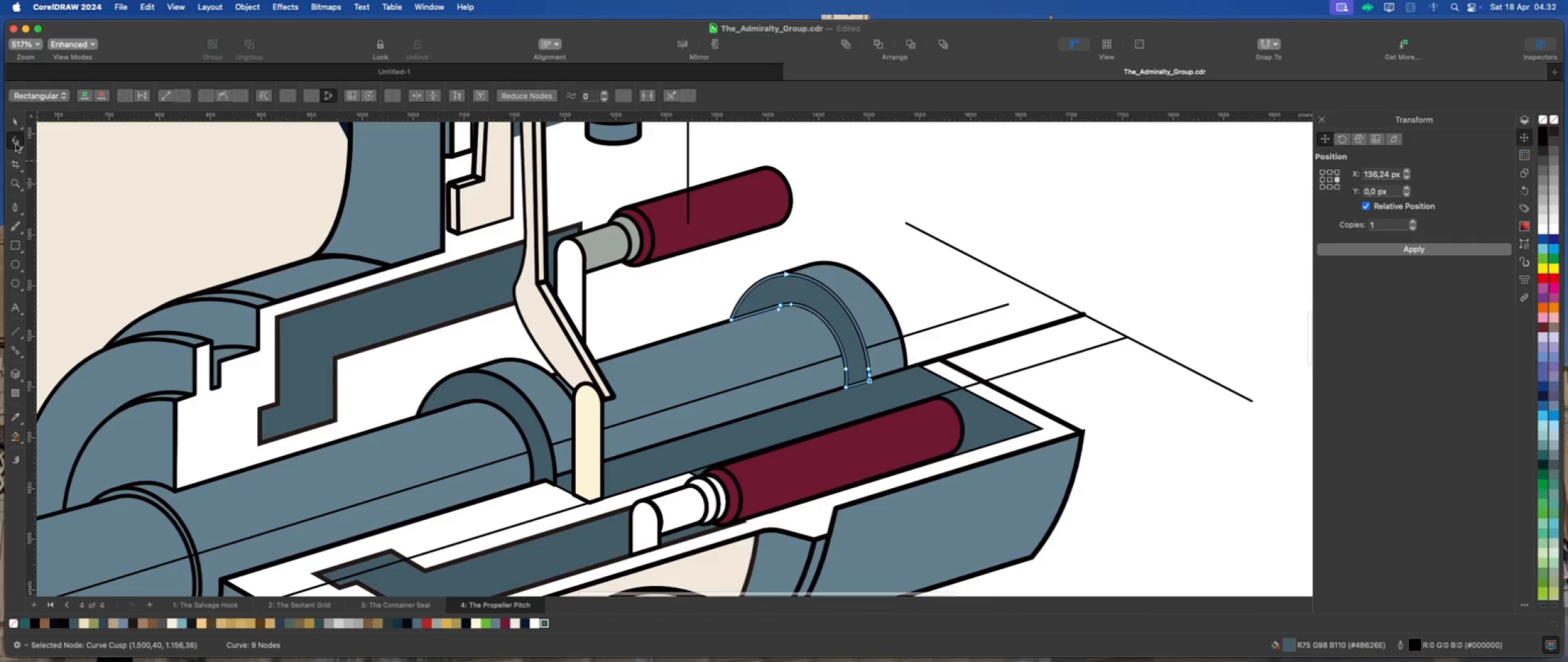 
left_click([14, 120])
 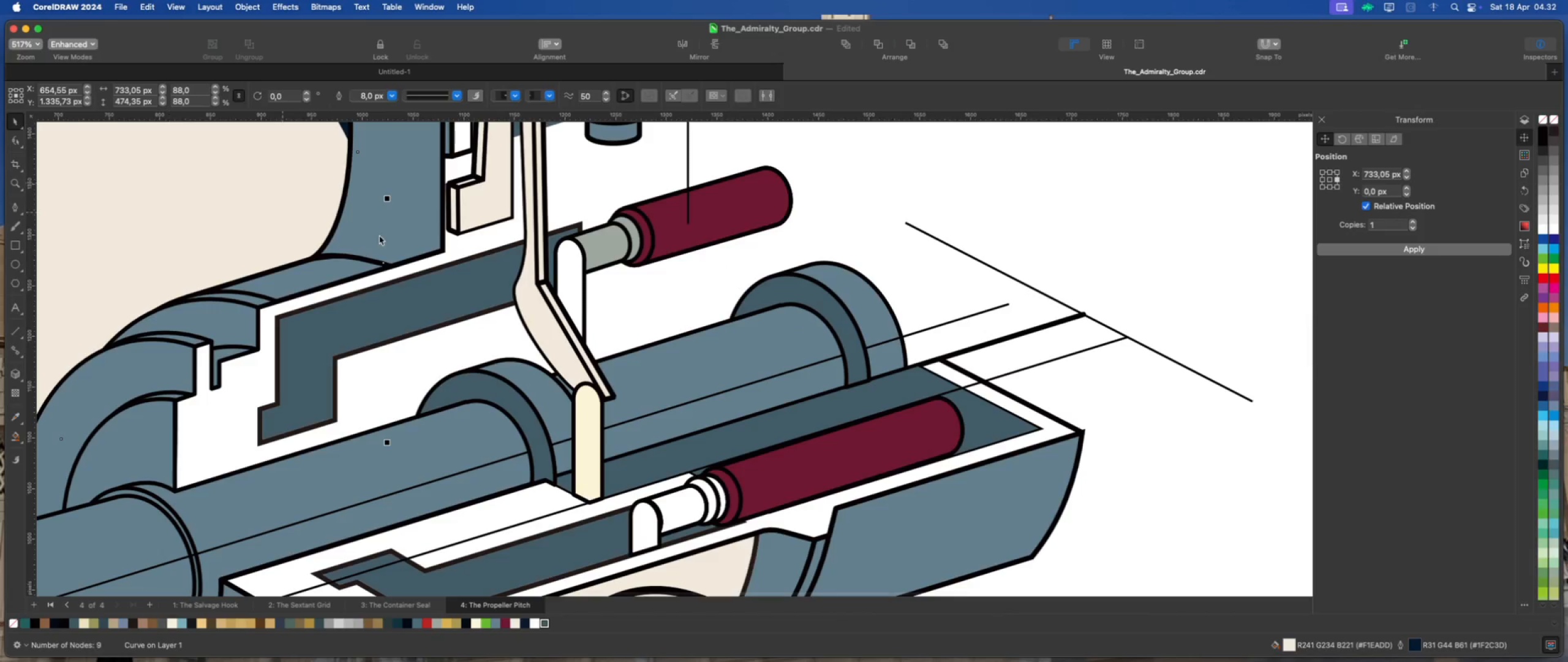 
left_click([882, 318])
 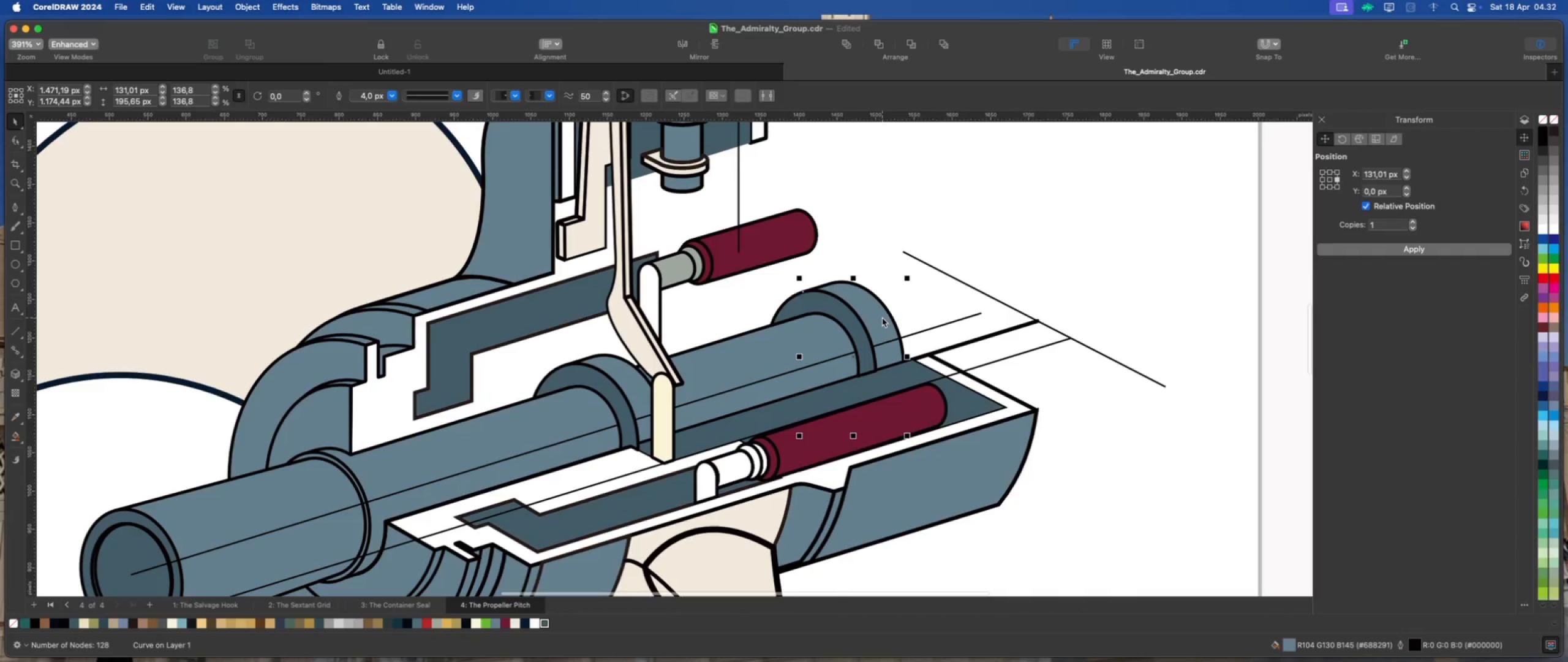 
scroll: coordinate [895, 341], scroll_direction: down, amount: 2.0
 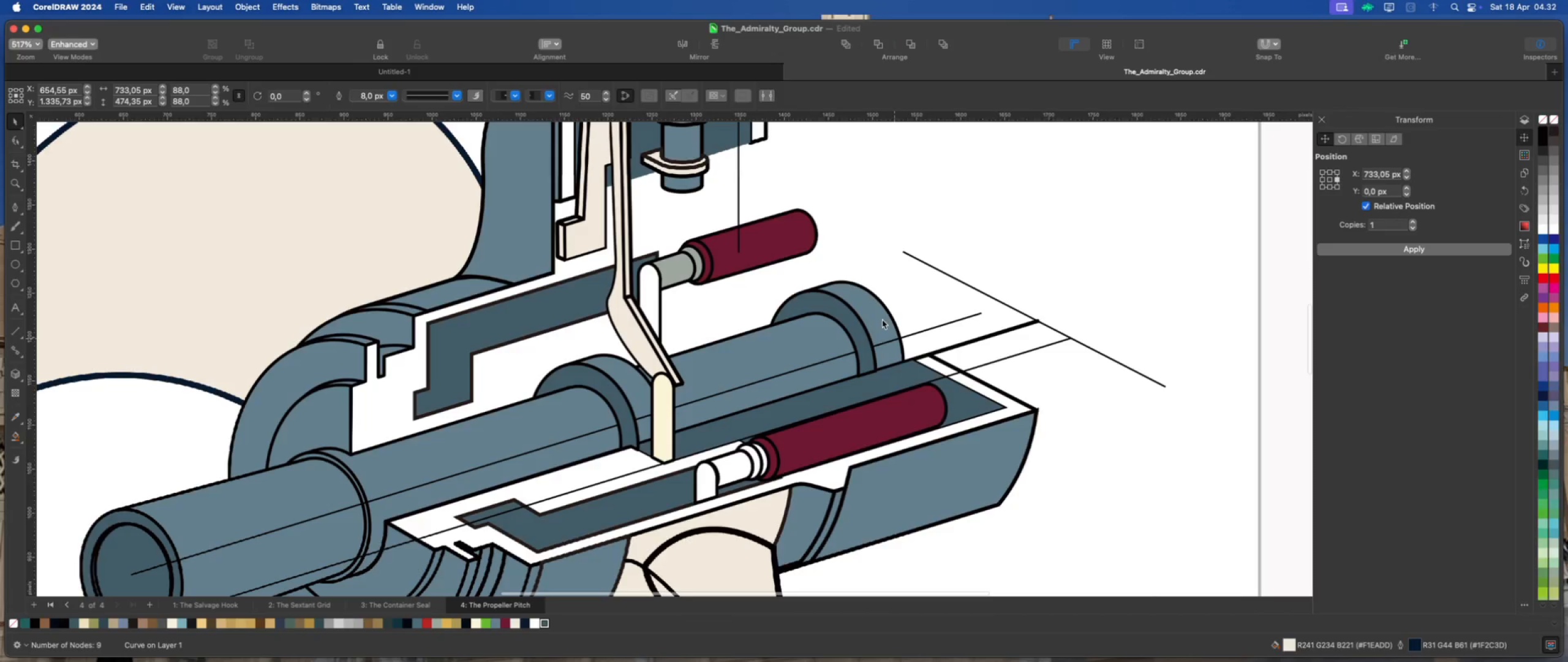 
scroll: coordinate [882, 318], scroll_direction: up, amount: 3.0
 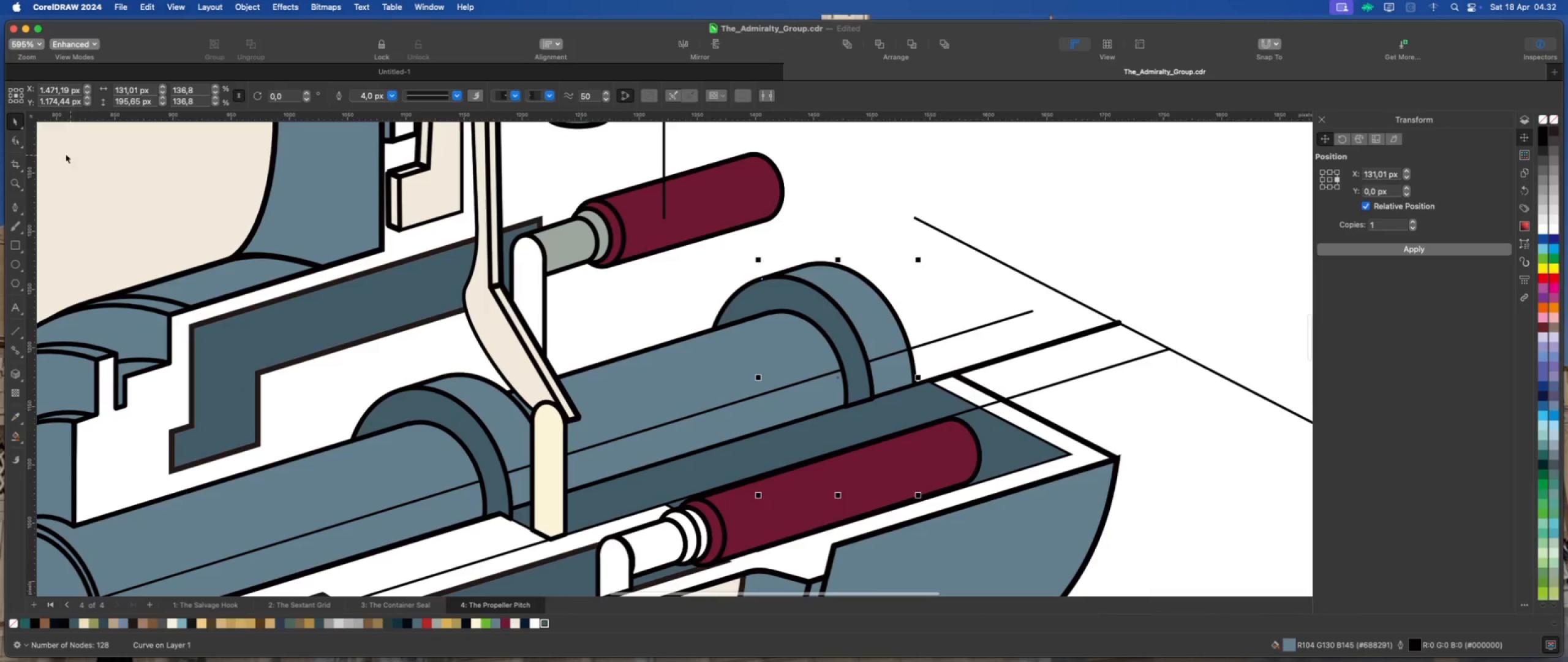 
left_click([18, 142])
 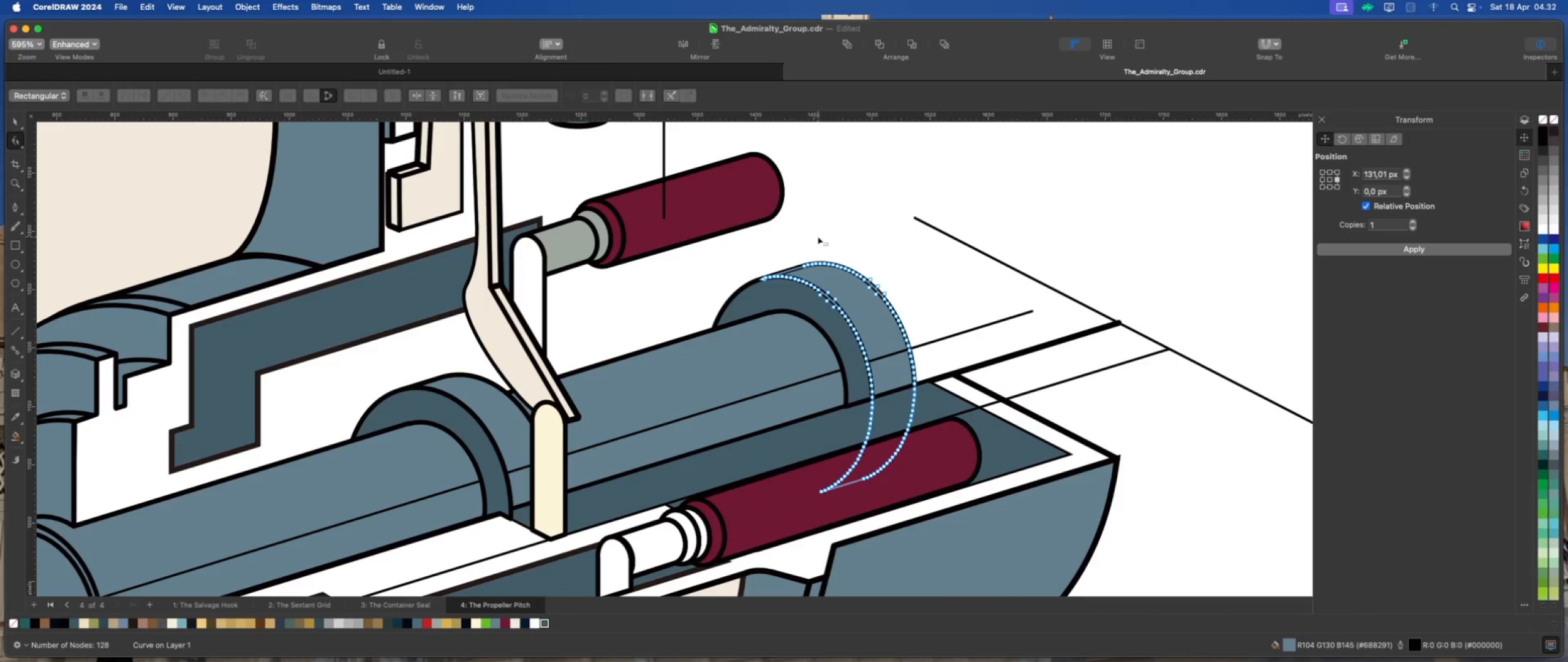 
scroll: coordinate [918, 419], scroll_direction: up, amount: 2.0
 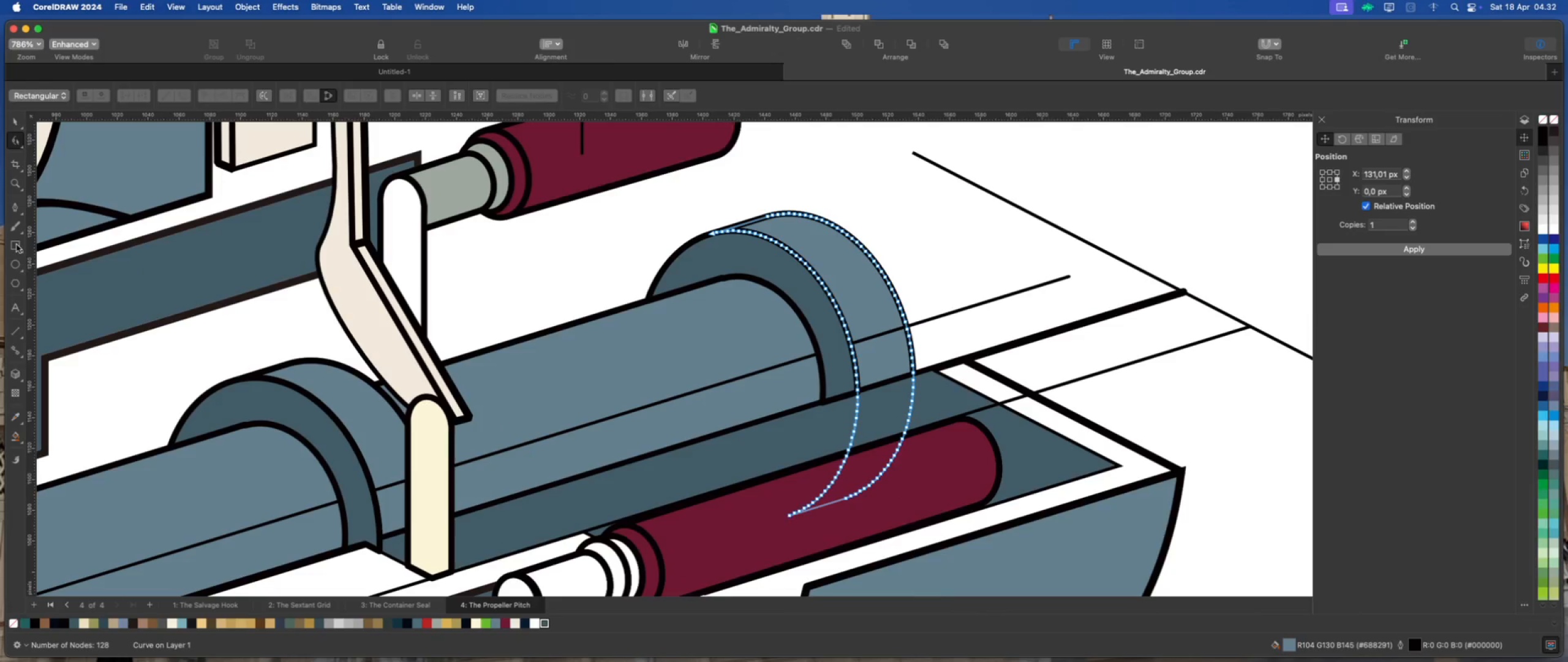 
left_click([17, 208])
 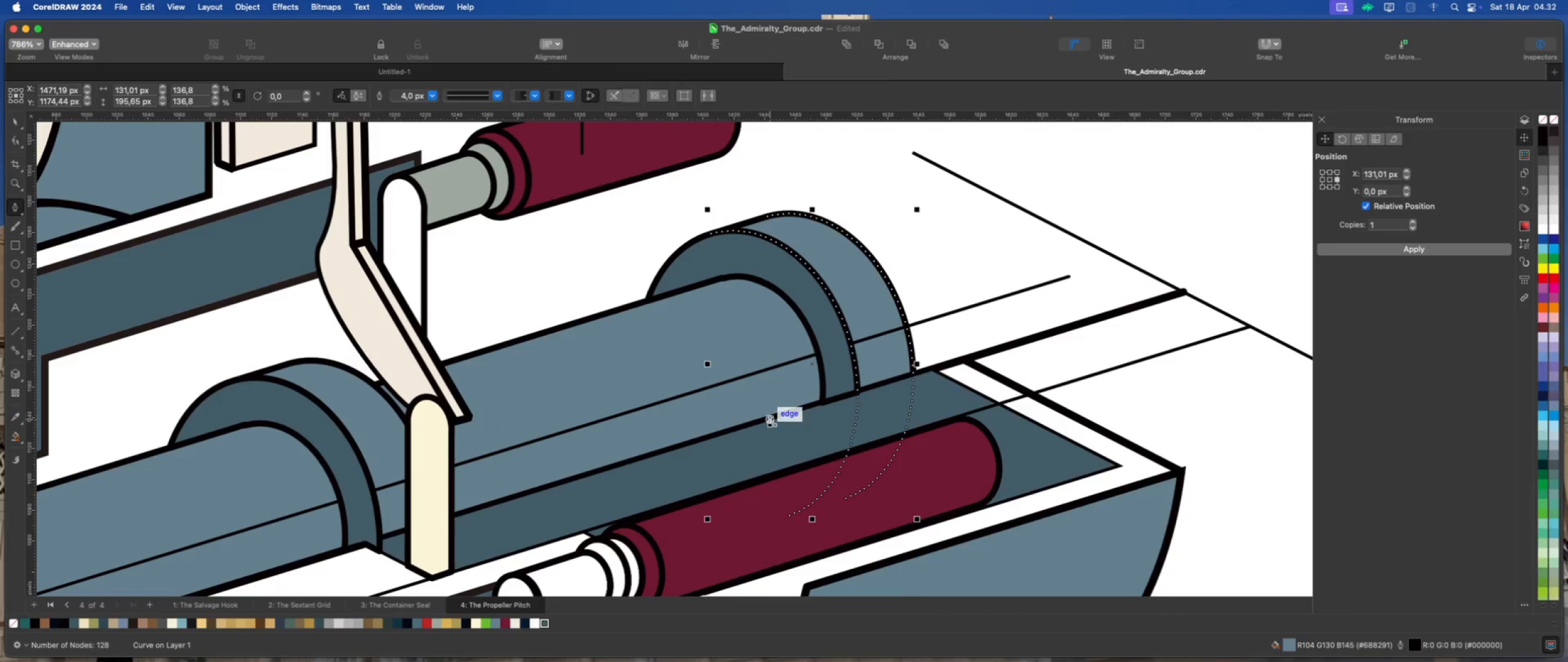 
left_click([769, 418])
 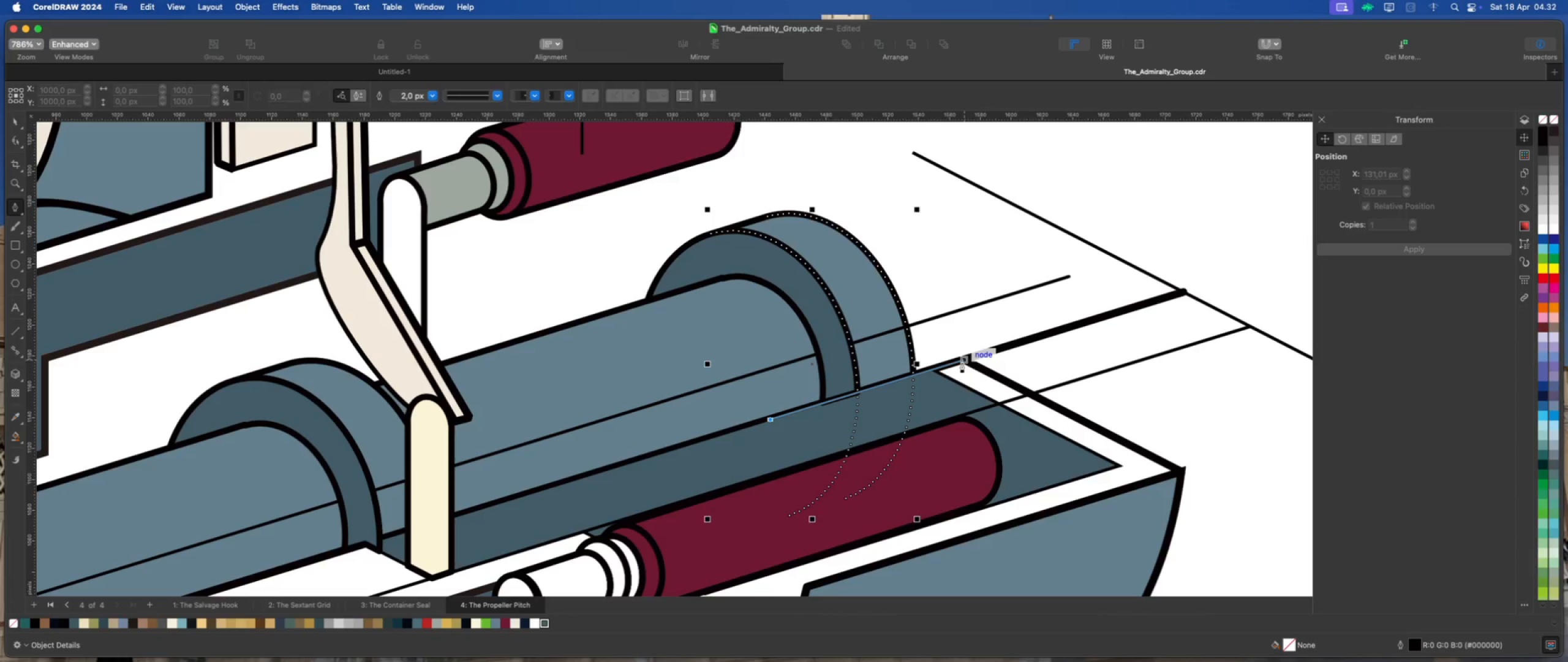 
scroll: coordinate [933, 368], scroll_direction: down, amount: 2.0
 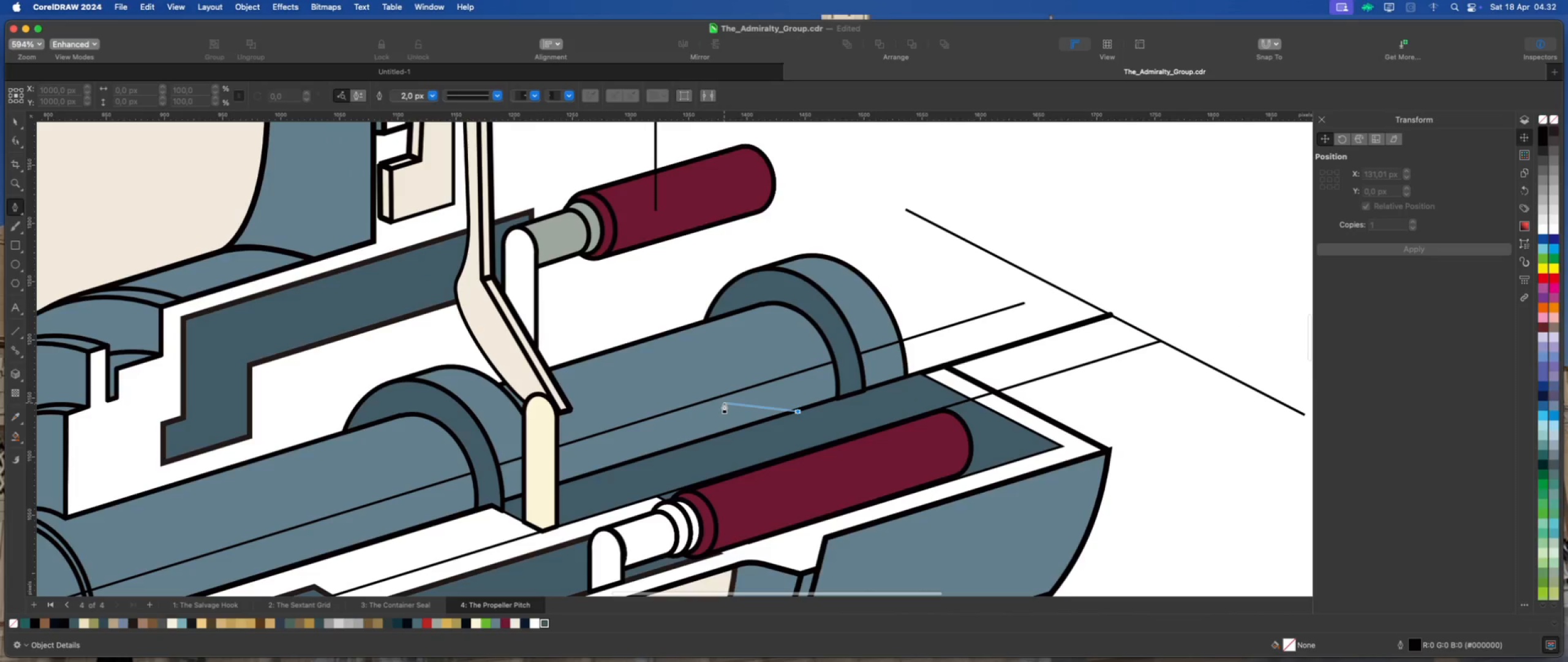 
key(Escape)
 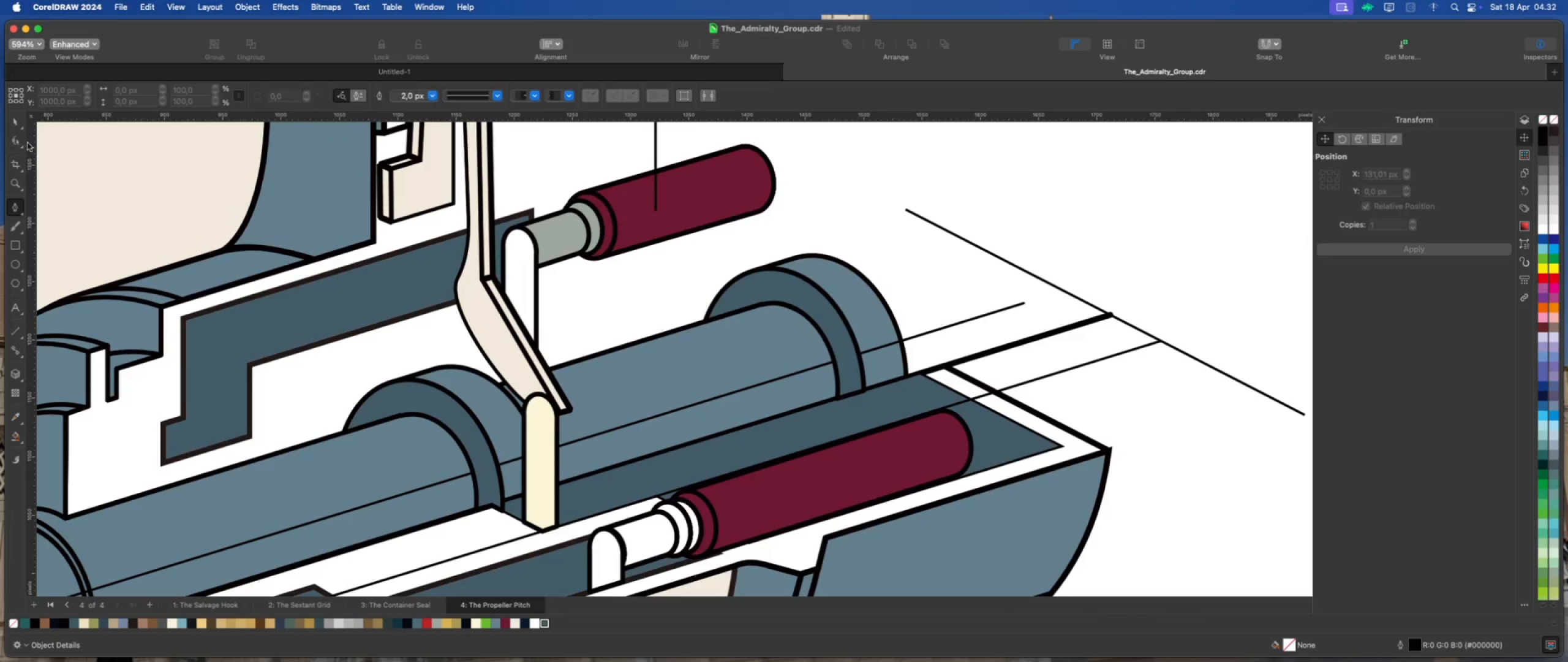 
left_click([17, 140])
 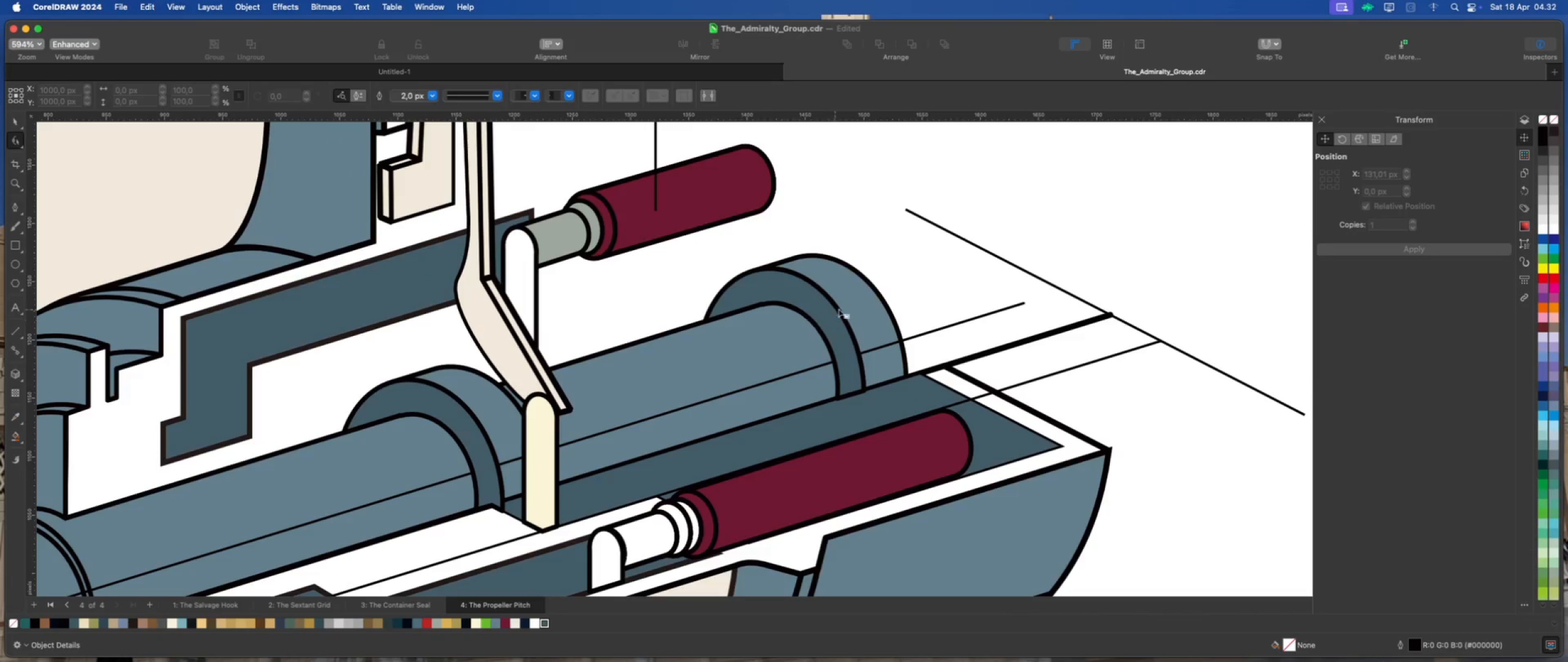 
left_click([857, 305])
 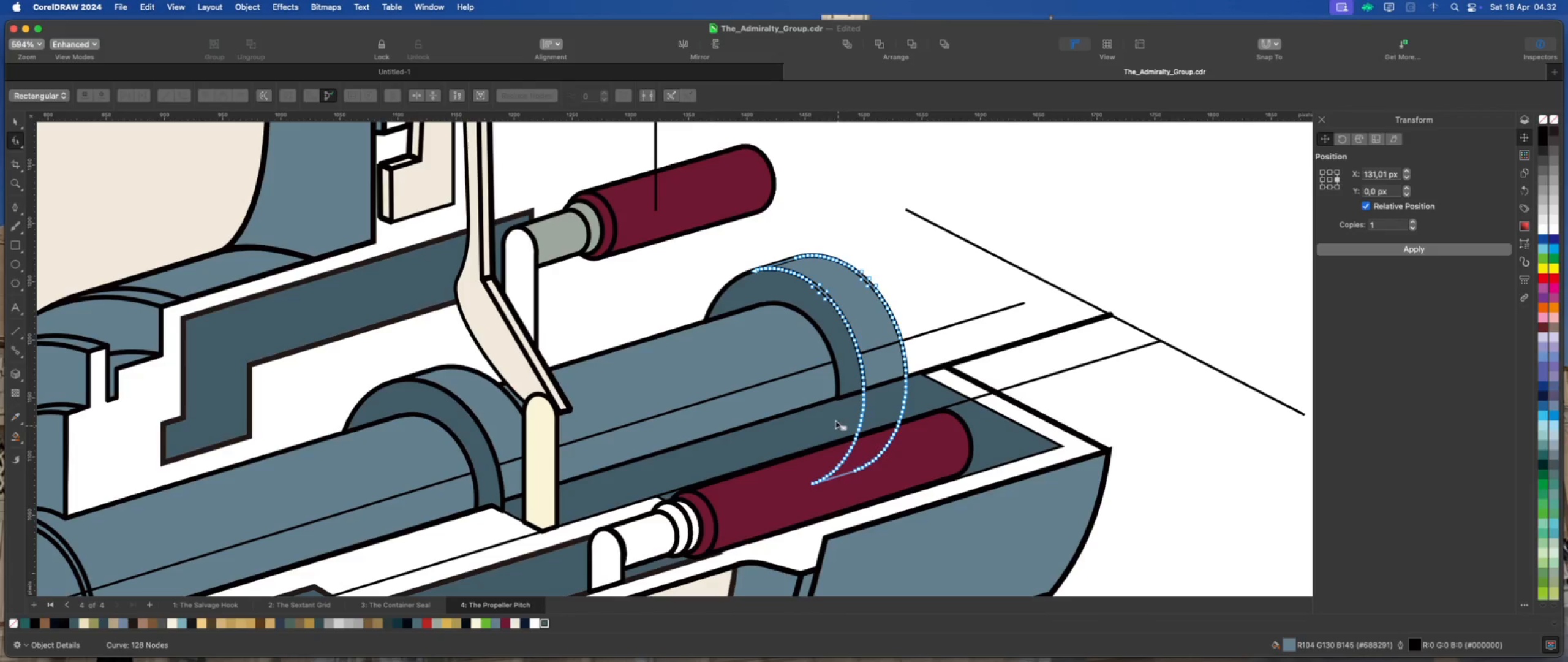 
scroll: coordinate [812, 337], scroll_direction: up, amount: 1.0
 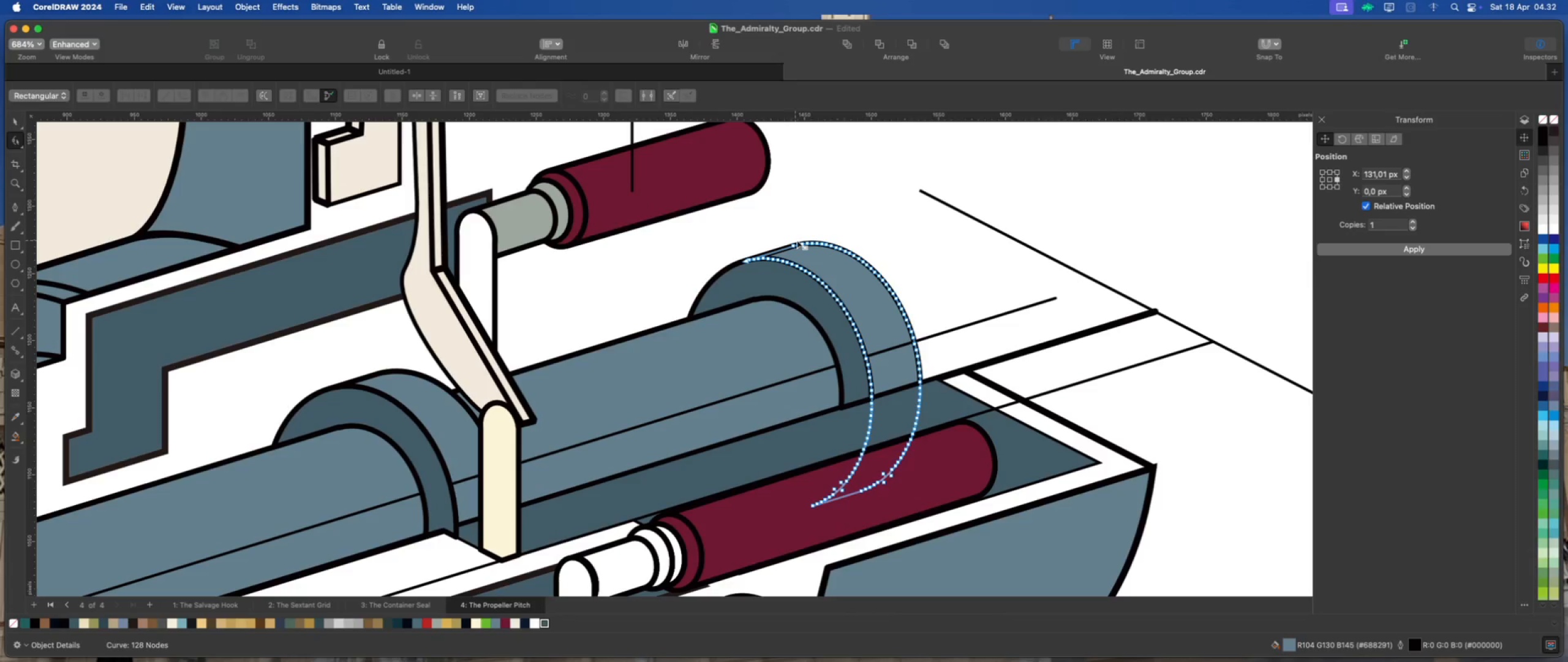 
left_click_drag(start_coordinate=[796, 229], to_coordinate=[889, 259])
 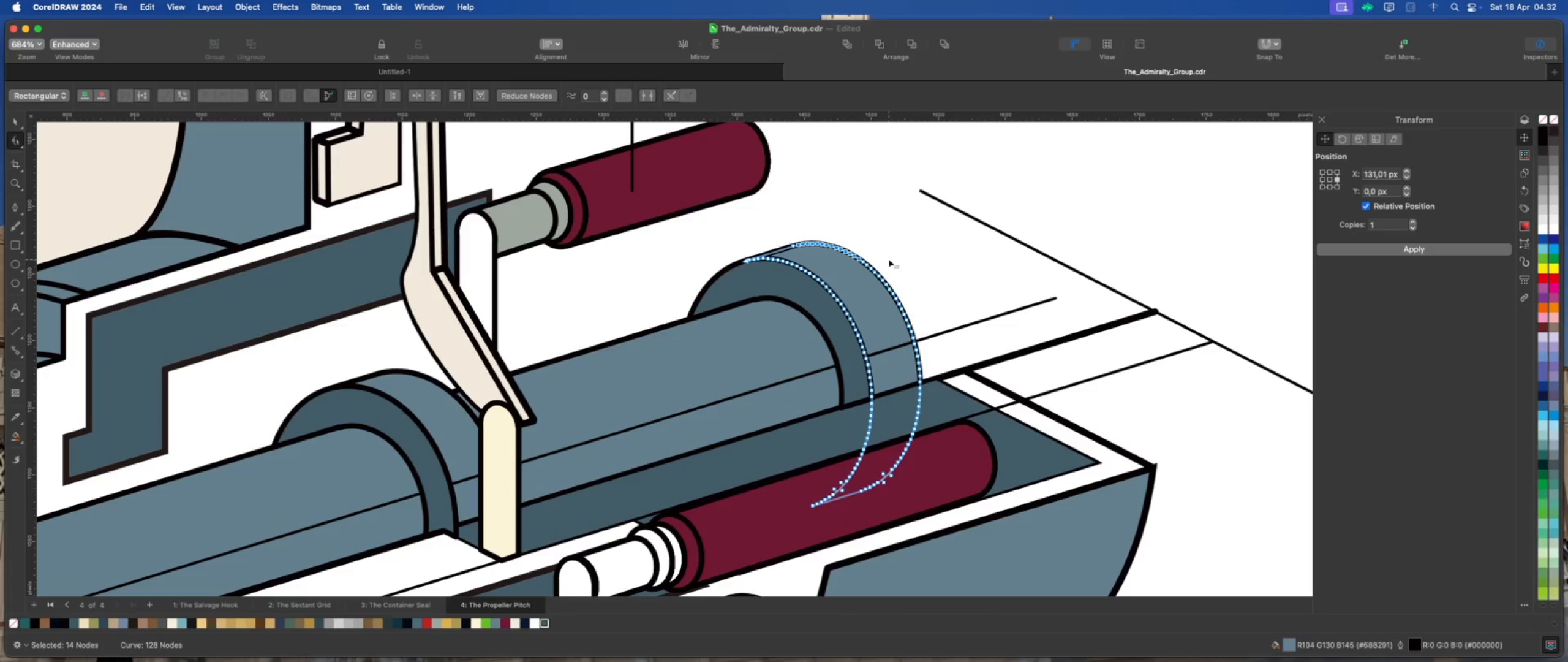 
key(Delete)
 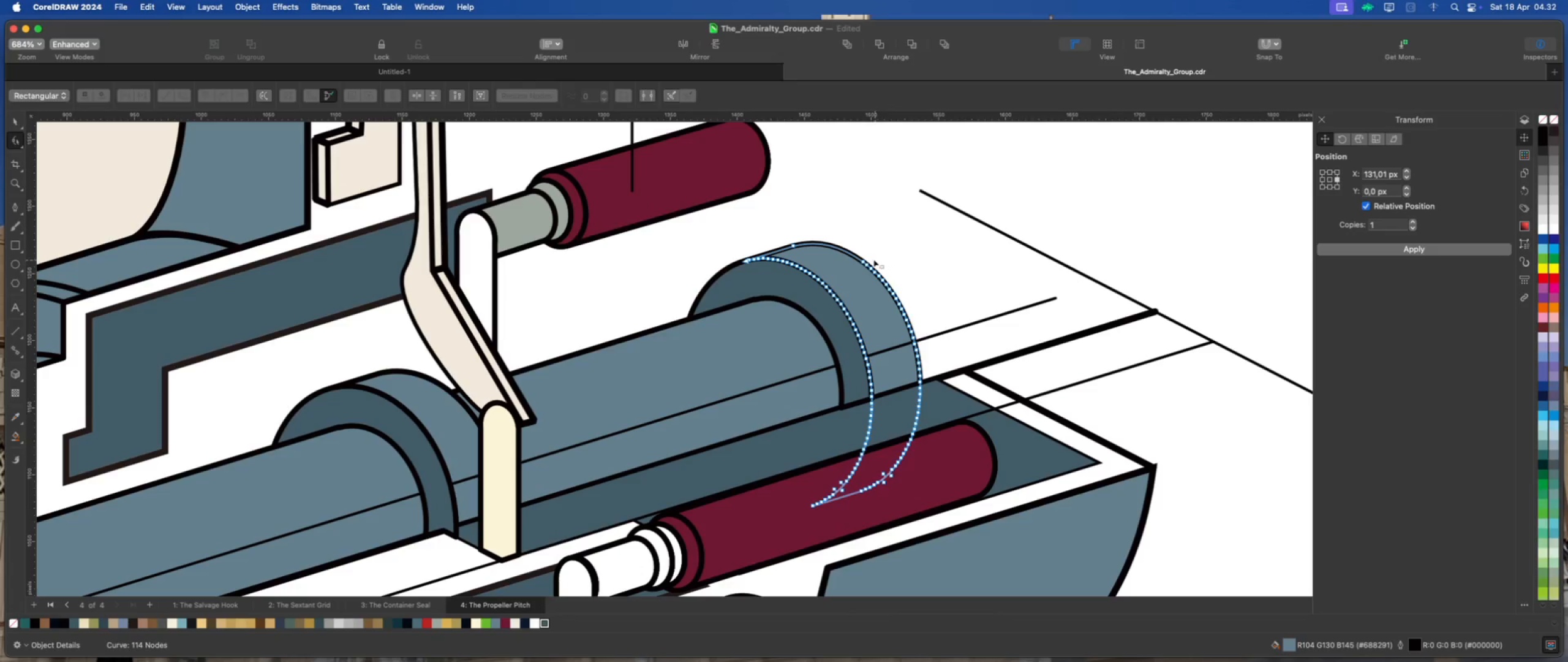 
left_click_drag(start_coordinate=[850, 236], to_coordinate=[937, 308])
 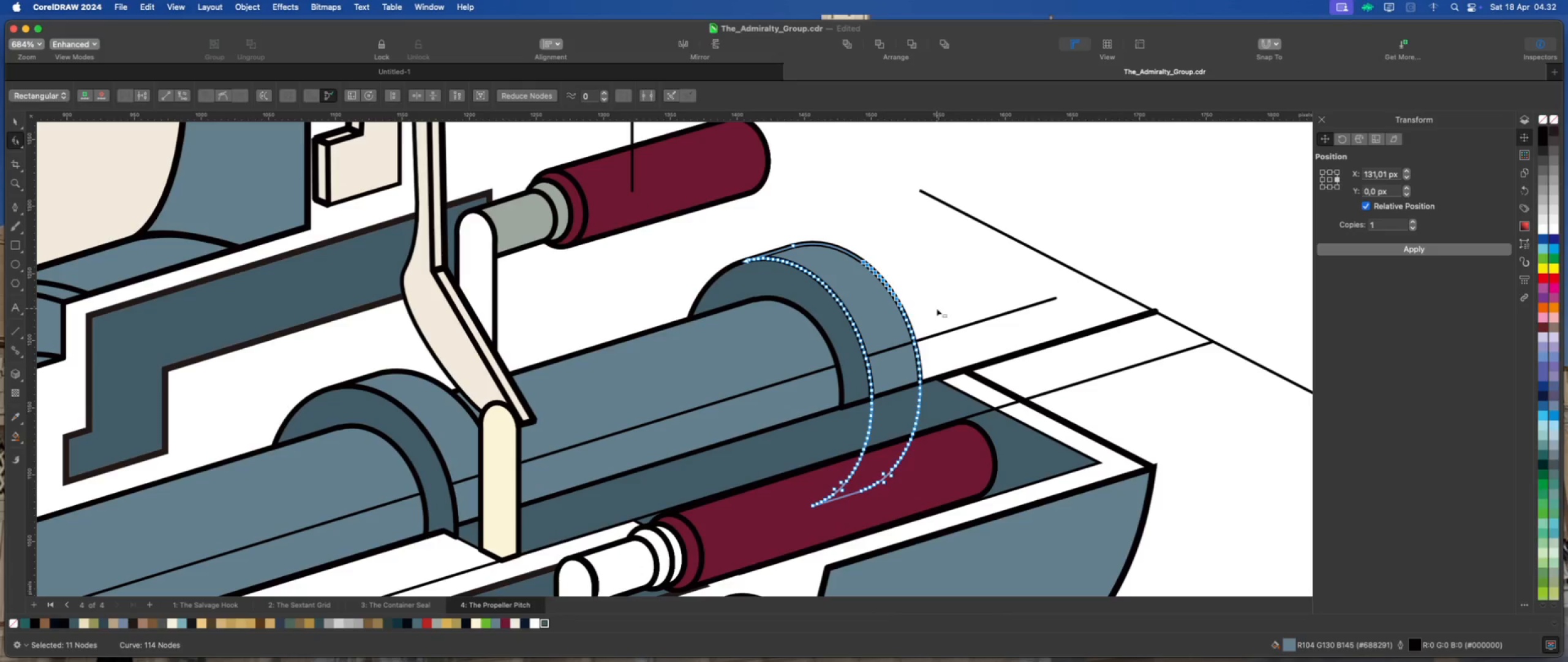 
key(Delete)
 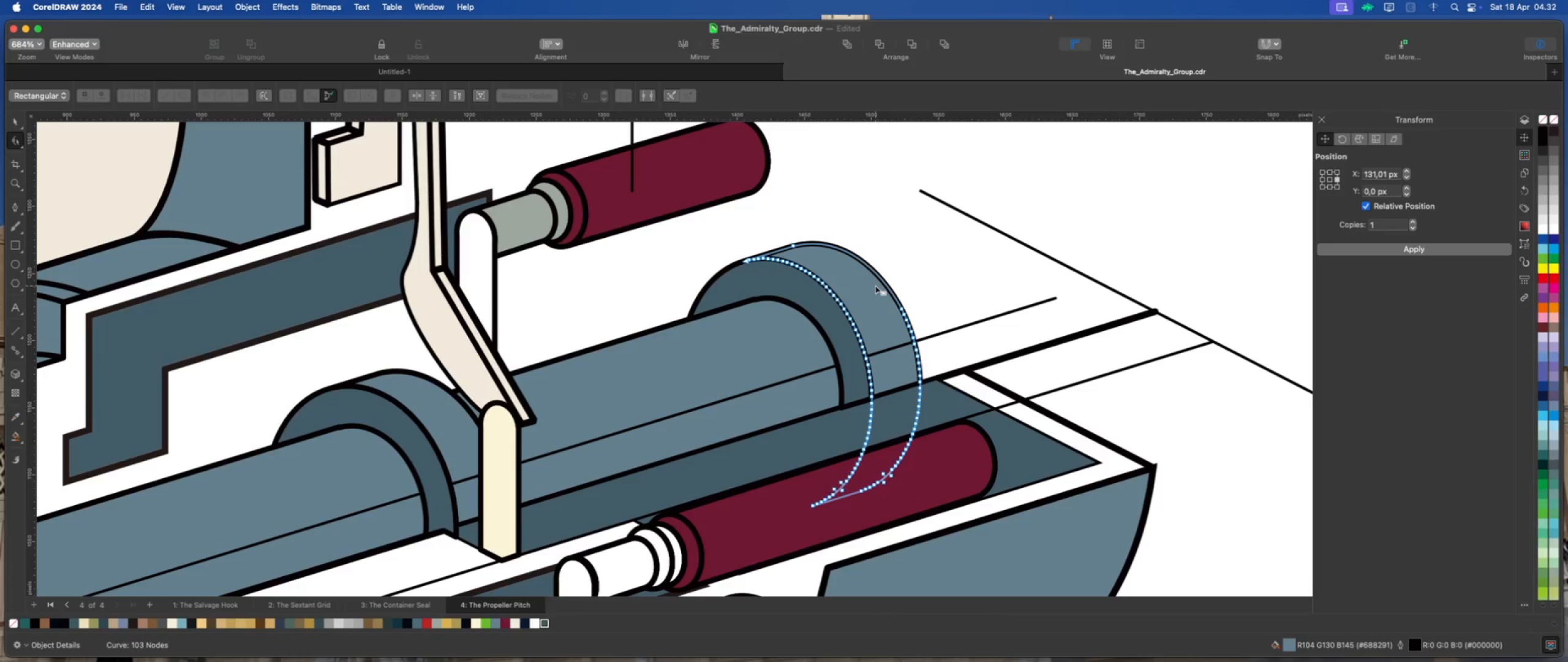 
left_click_drag(start_coordinate=[872, 287], to_coordinate=[949, 323])
 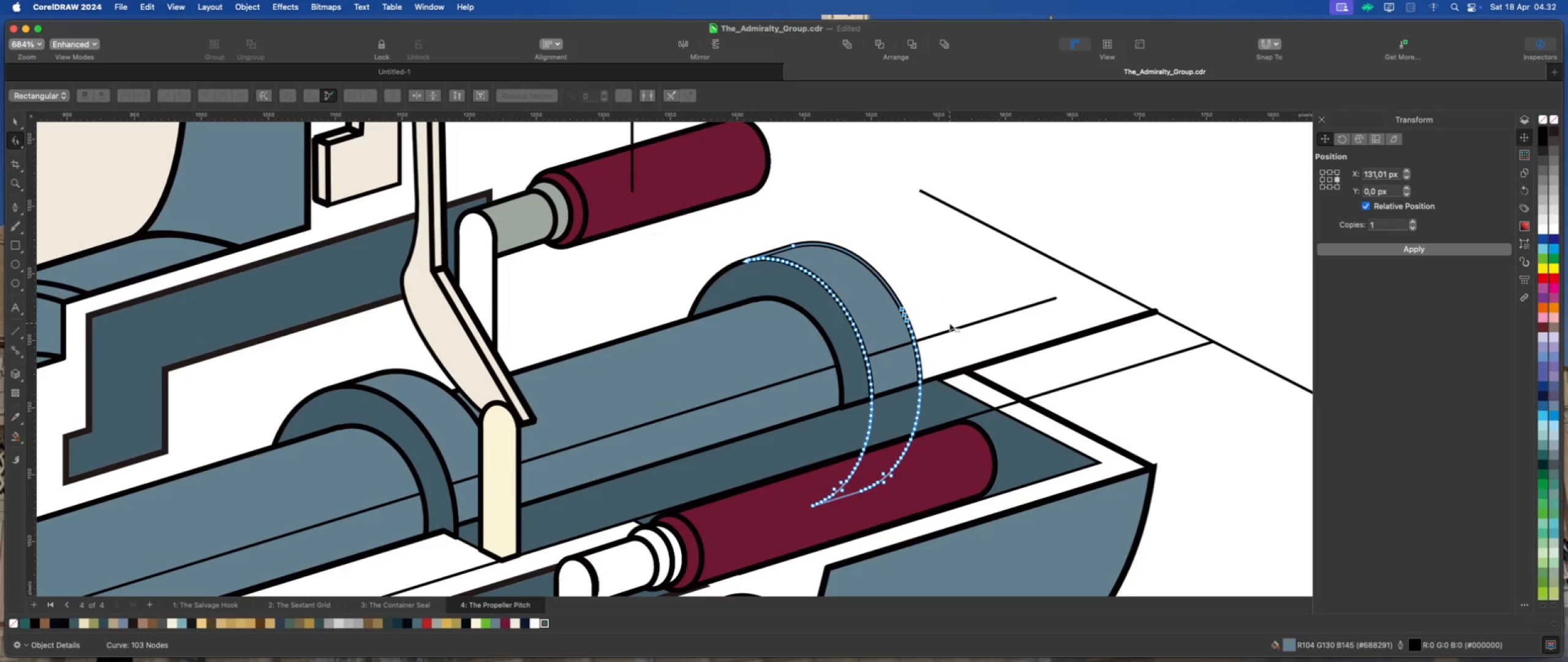 
key(Delete)
 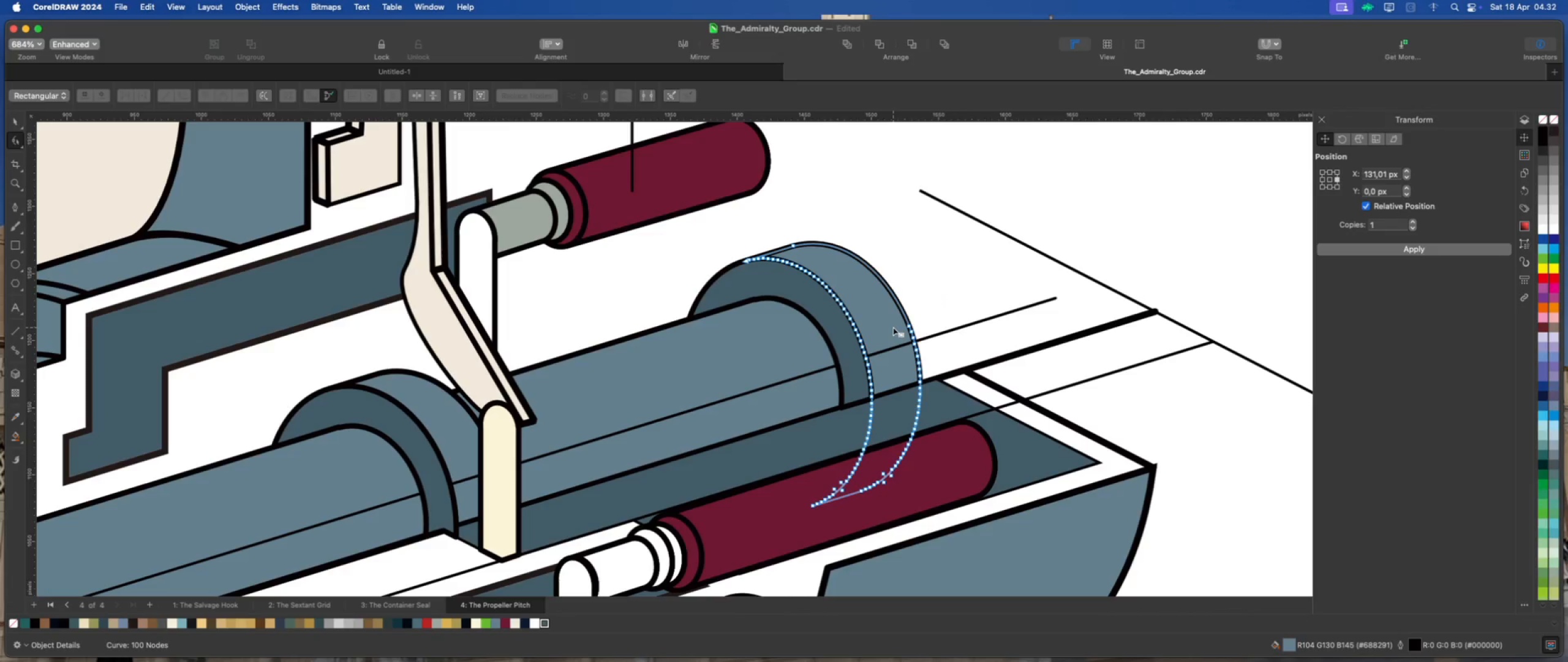 
left_click_drag(start_coordinate=[893, 328], to_coordinate=[1008, 420])
 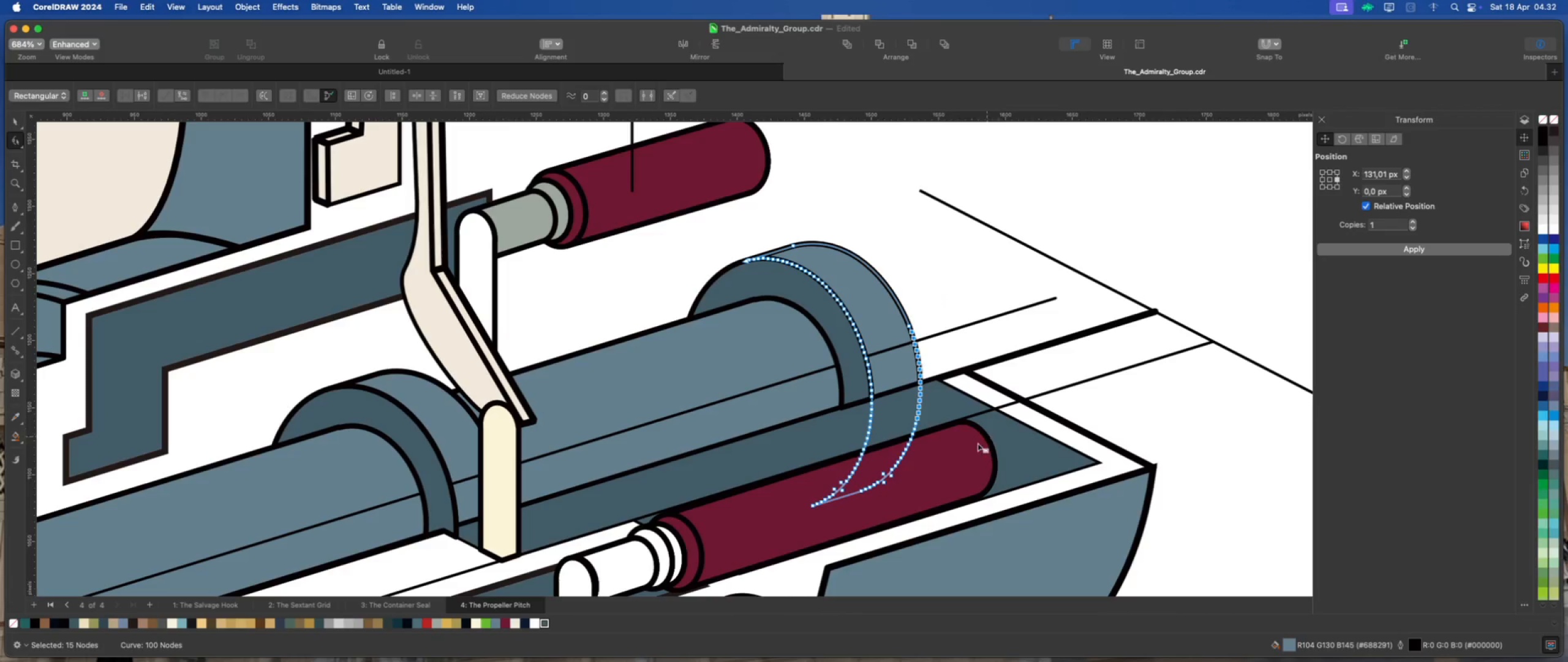 
key(Delete)
 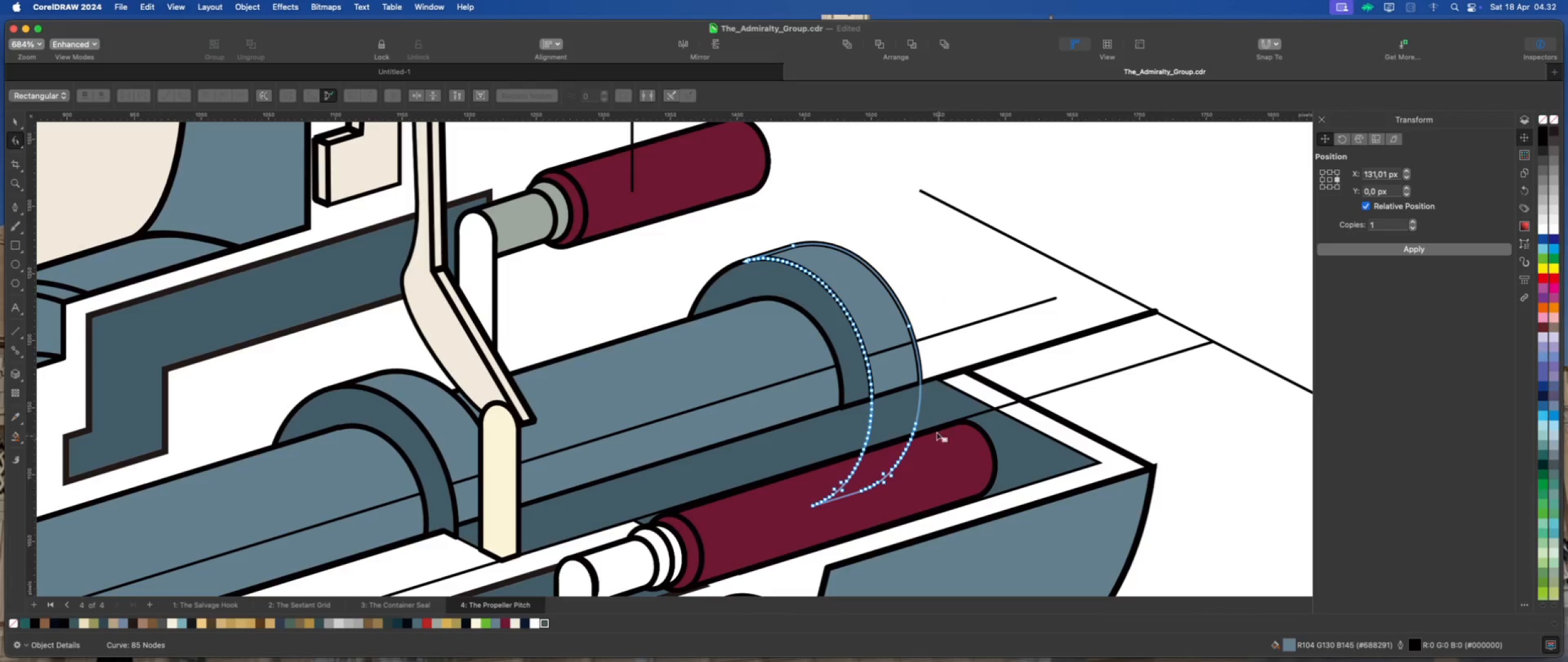 
left_click_drag(start_coordinate=[938, 417], to_coordinate=[890, 498])
 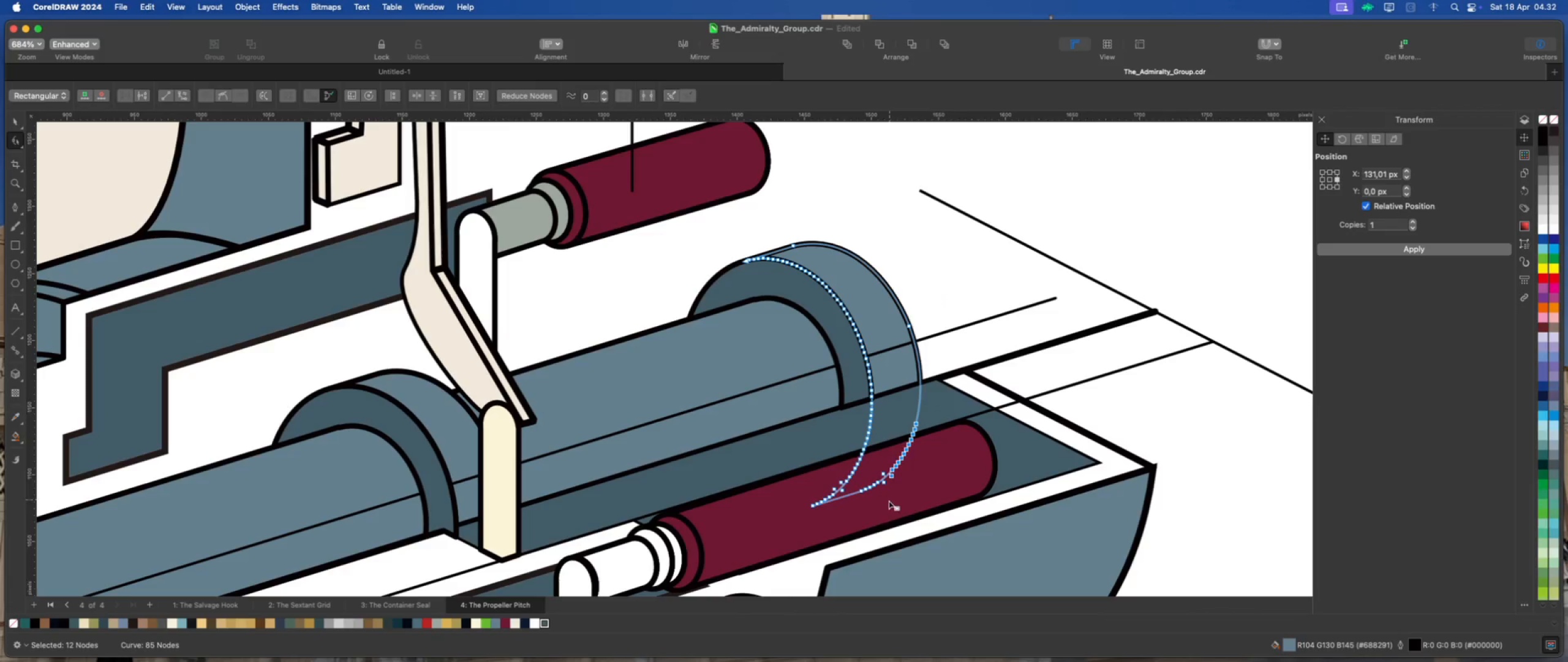 
key(Delete)
 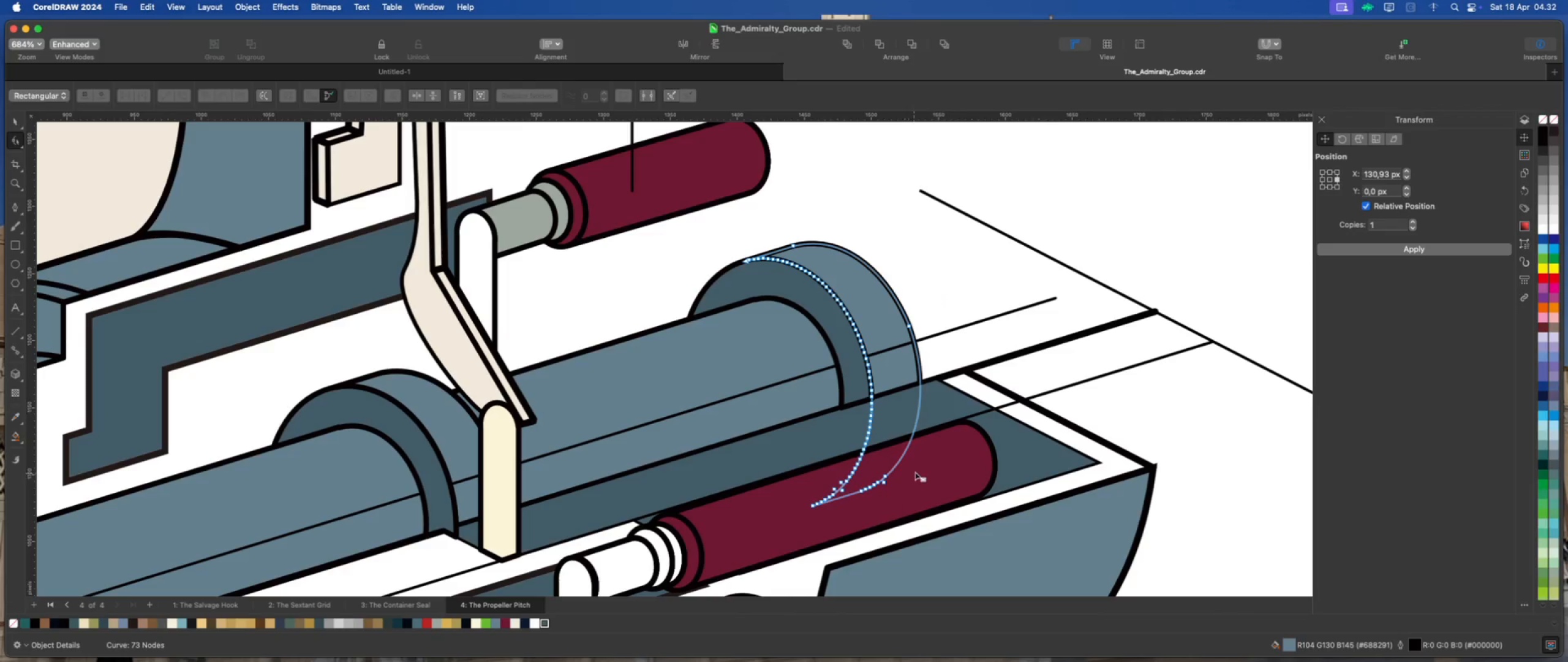 
left_click_drag(start_coordinate=[921, 468], to_coordinate=[872, 500])
 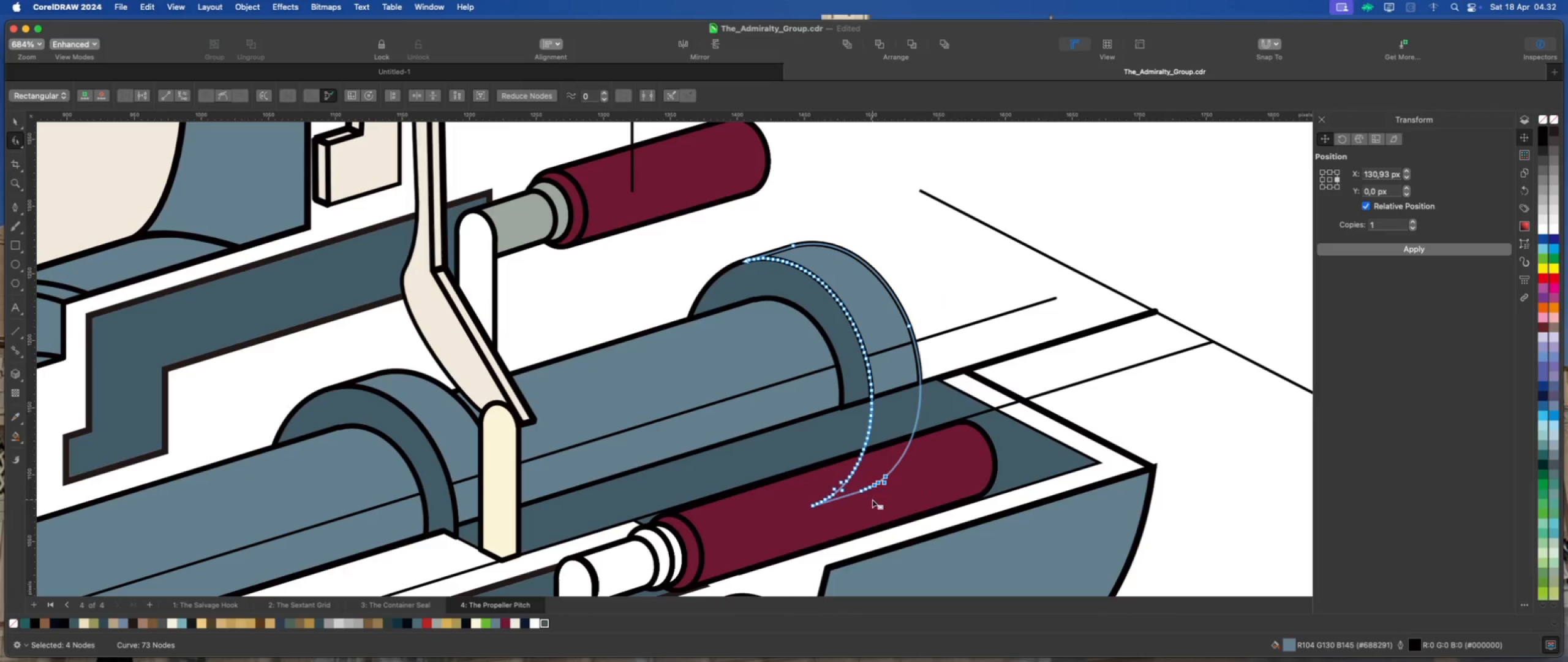 
key(Delete)
 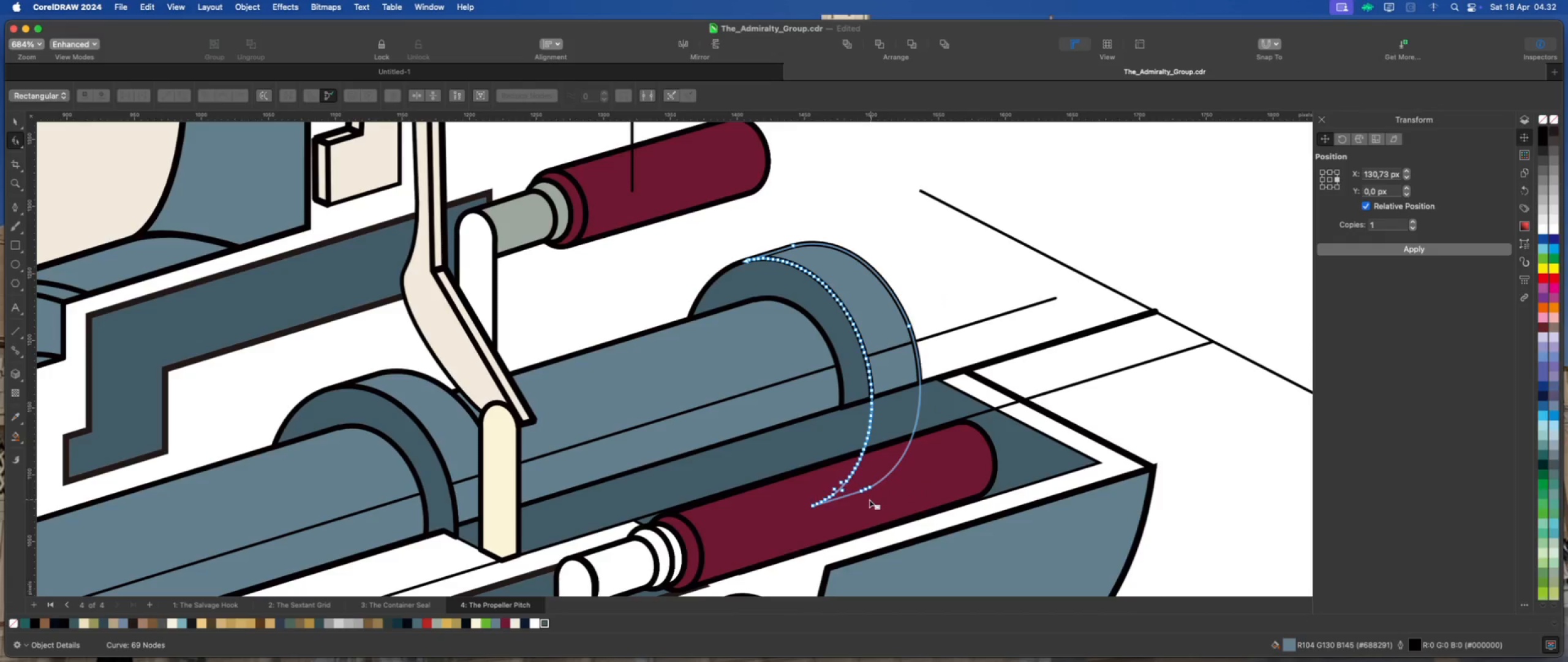 
scroll: coordinate [866, 493], scroll_direction: up, amount: 10.0
 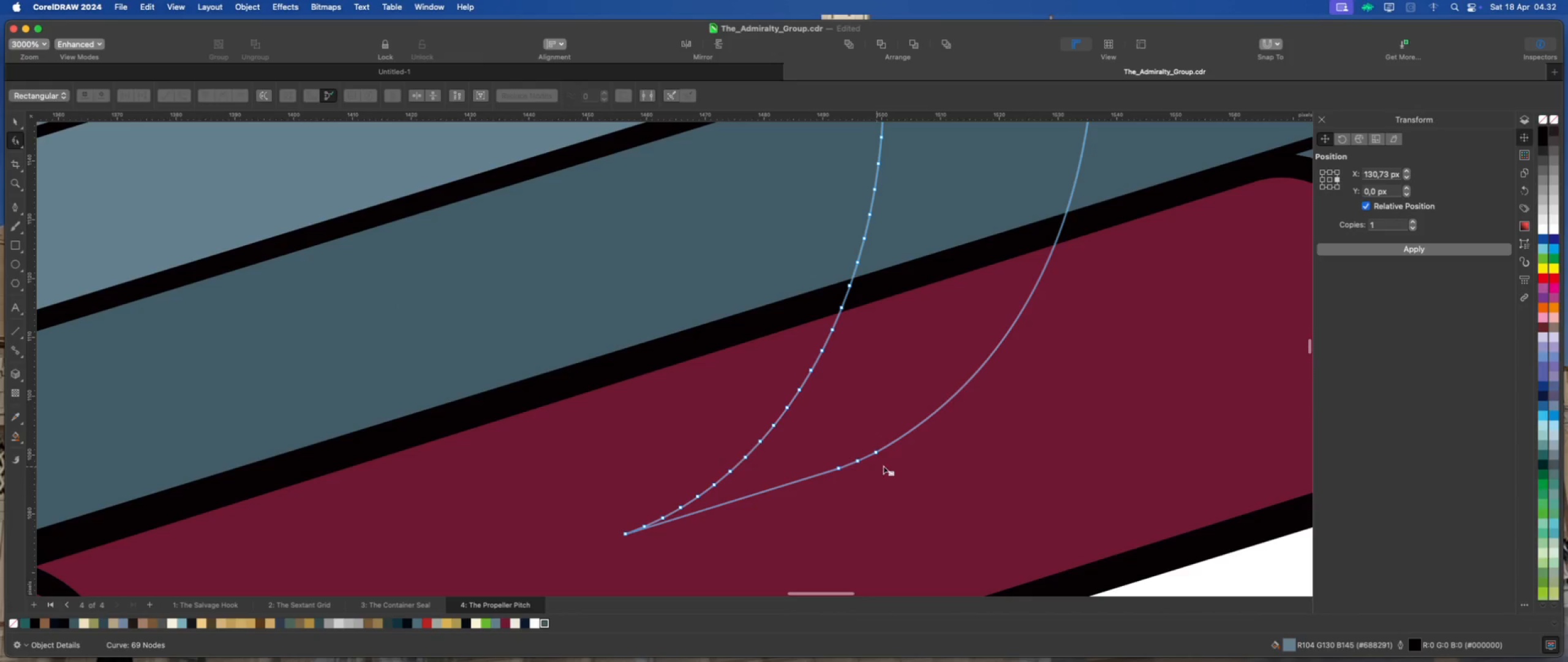 
left_click_drag(start_coordinate=[915, 495], to_coordinate=[851, 432])
 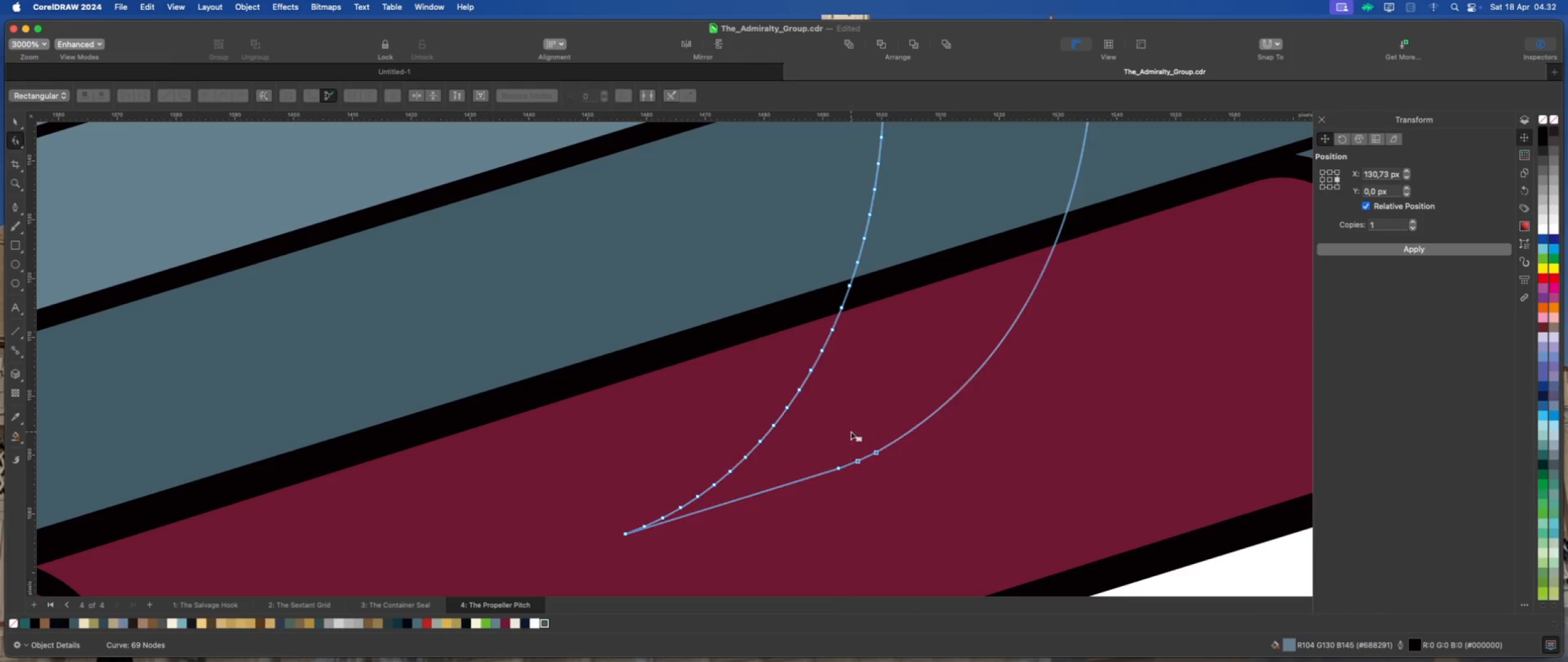 
key(Delete)
 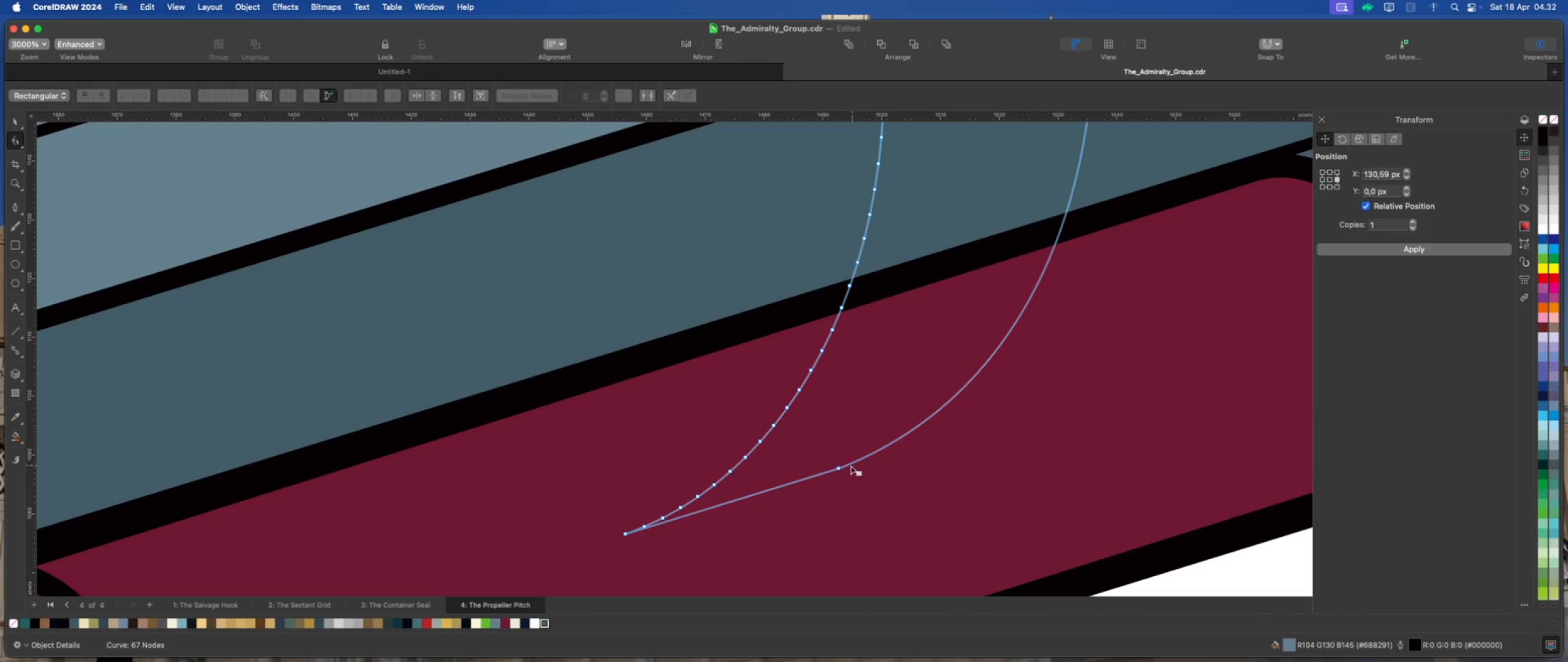 
scroll: coordinate [855, 503], scroll_direction: down, amount: 12.0
 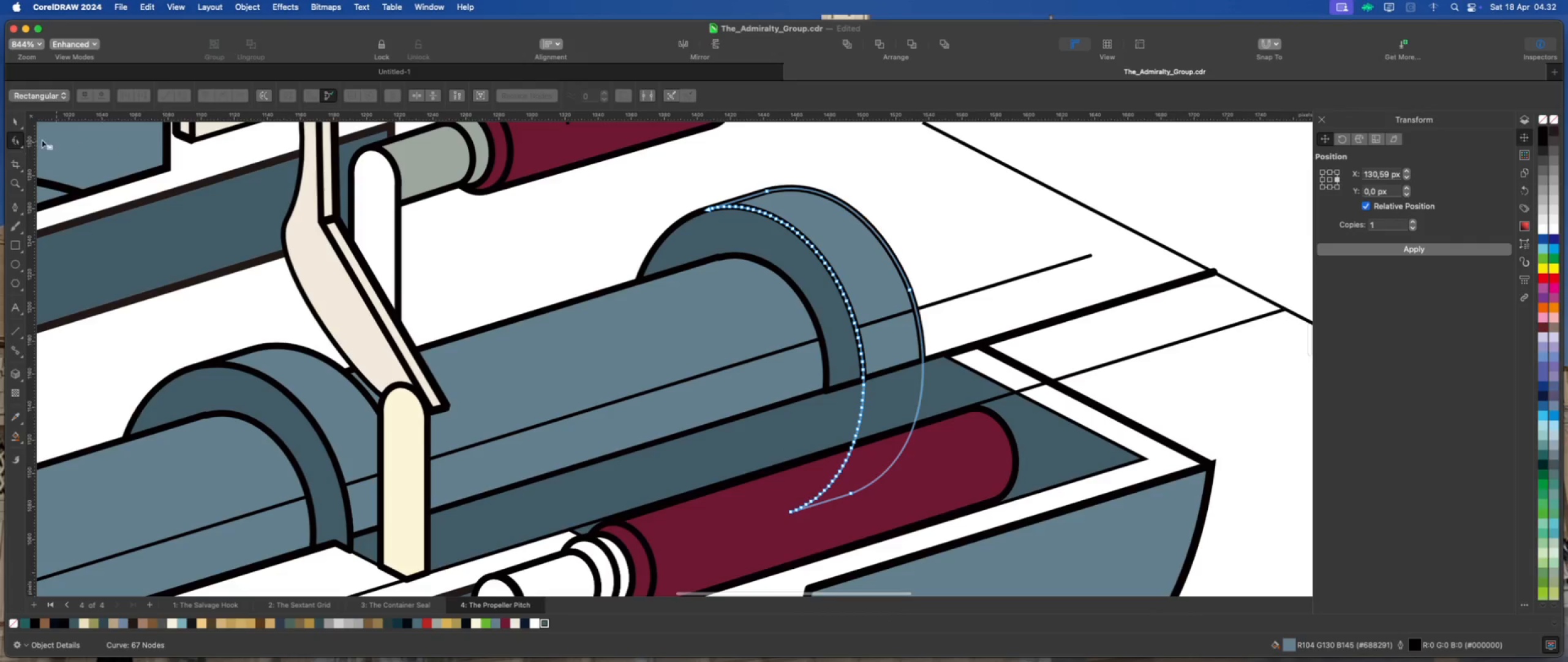 
left_click([14, 121])
 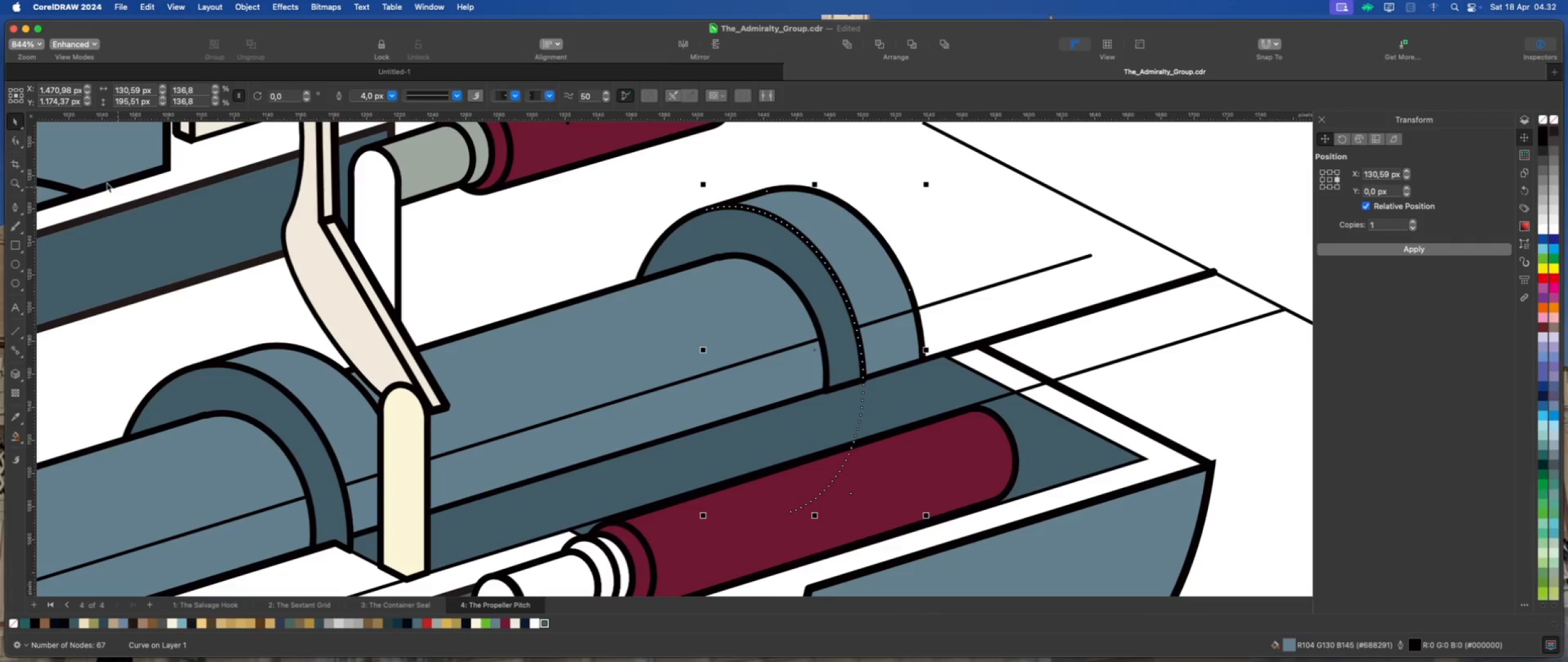 
left_click([14, 137])
 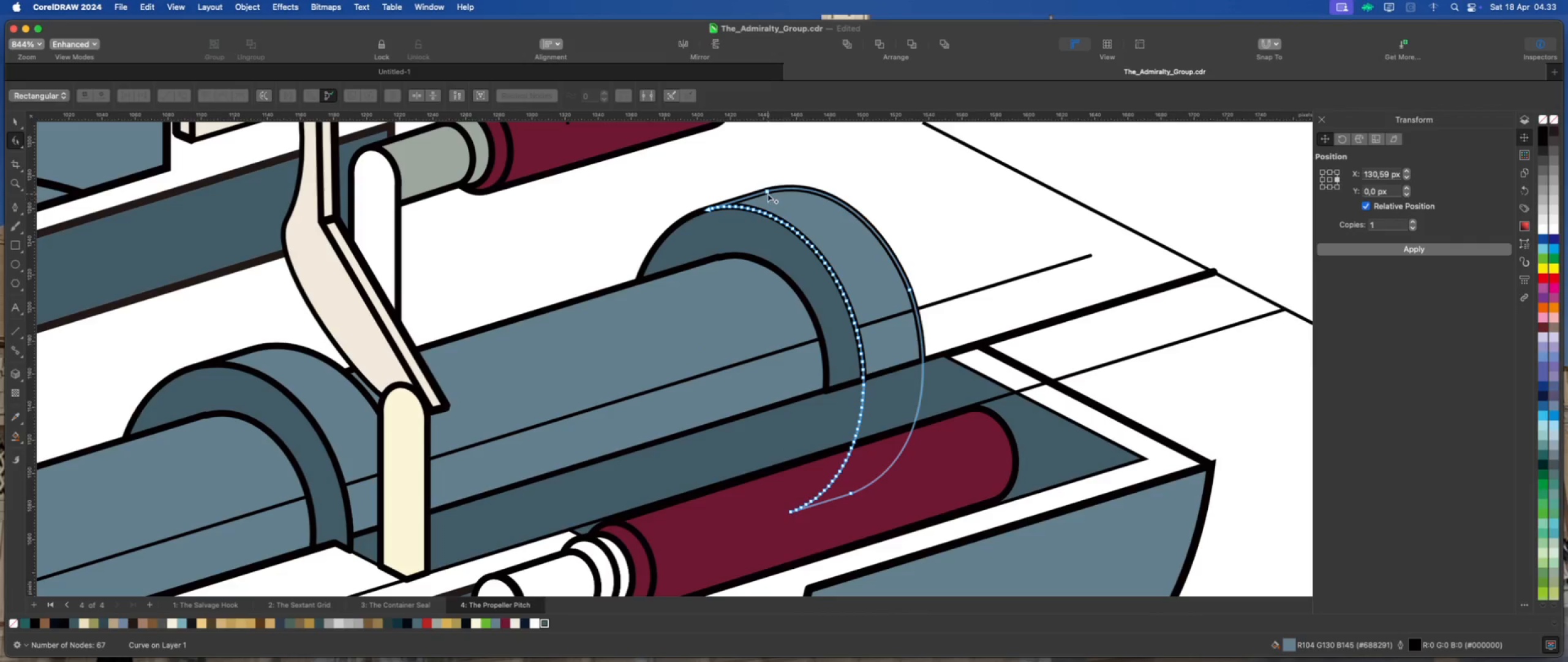 
left_click([767, 192])
 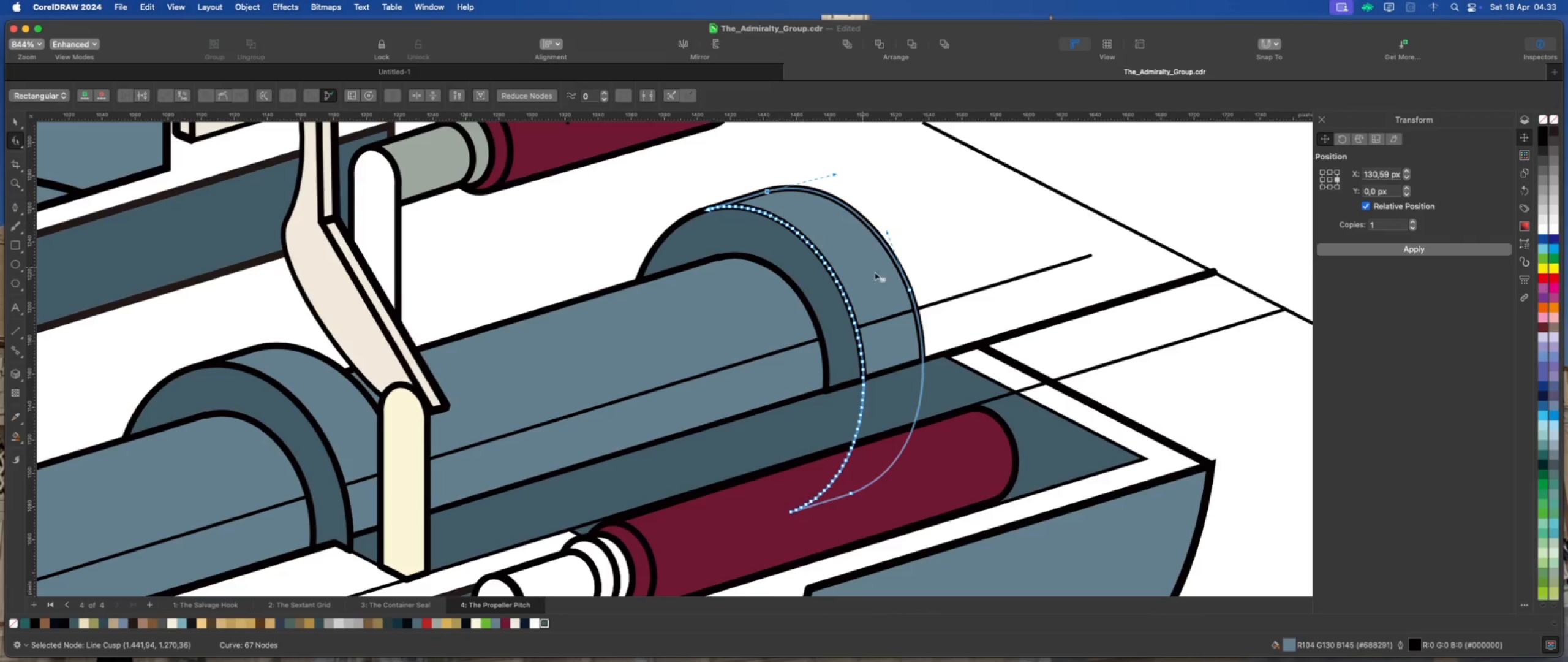 
hold_key(key=CommandLeft, duration=2.48)
left_click([908, 290])
 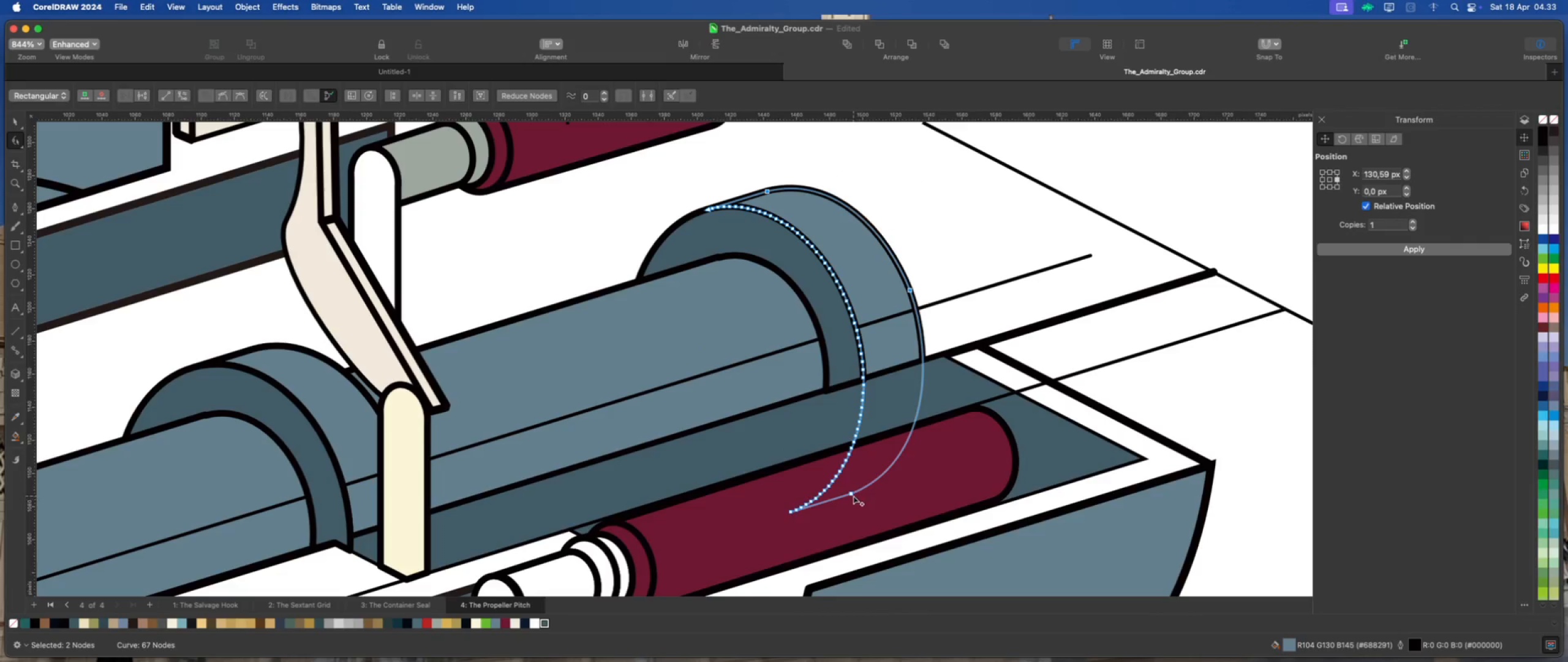 
left_click([850, 494])
 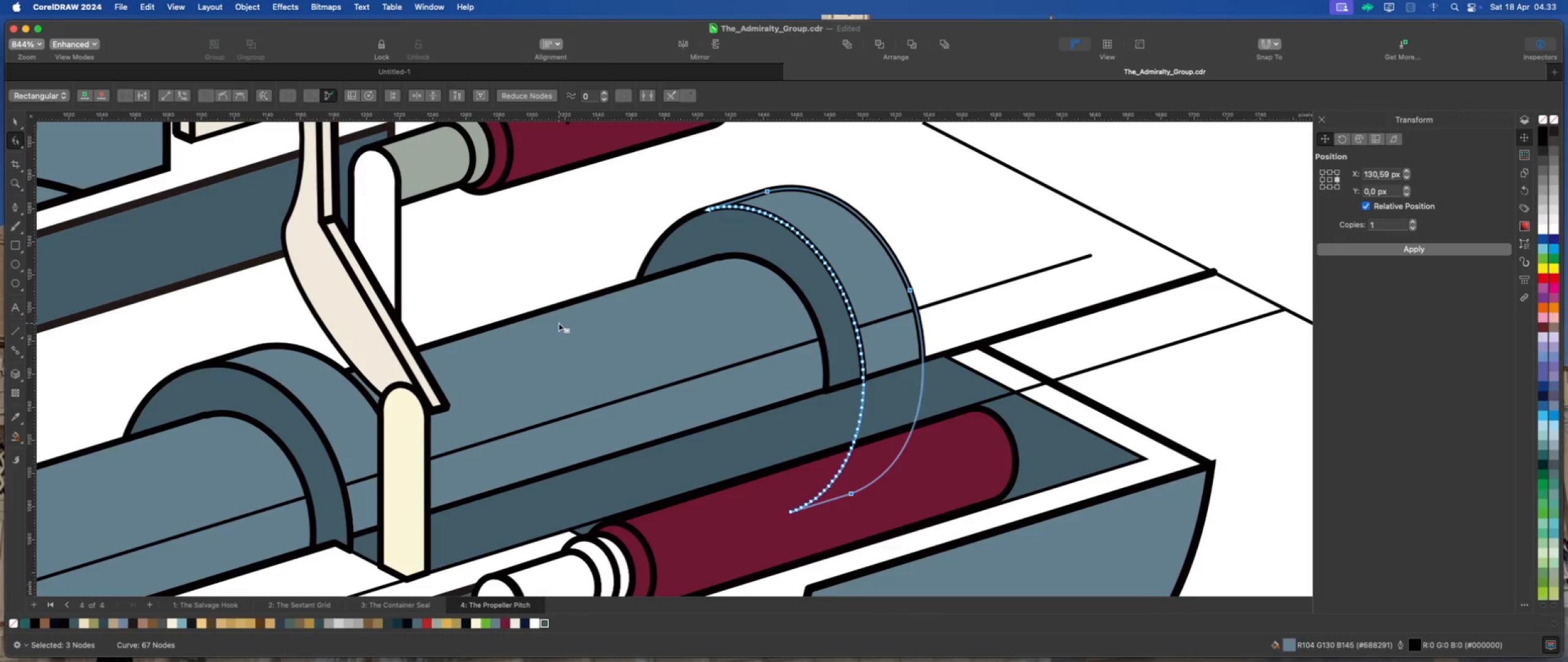 
scroll: coordinate [559, 323], scroll_direction: down, amount: 2.0
 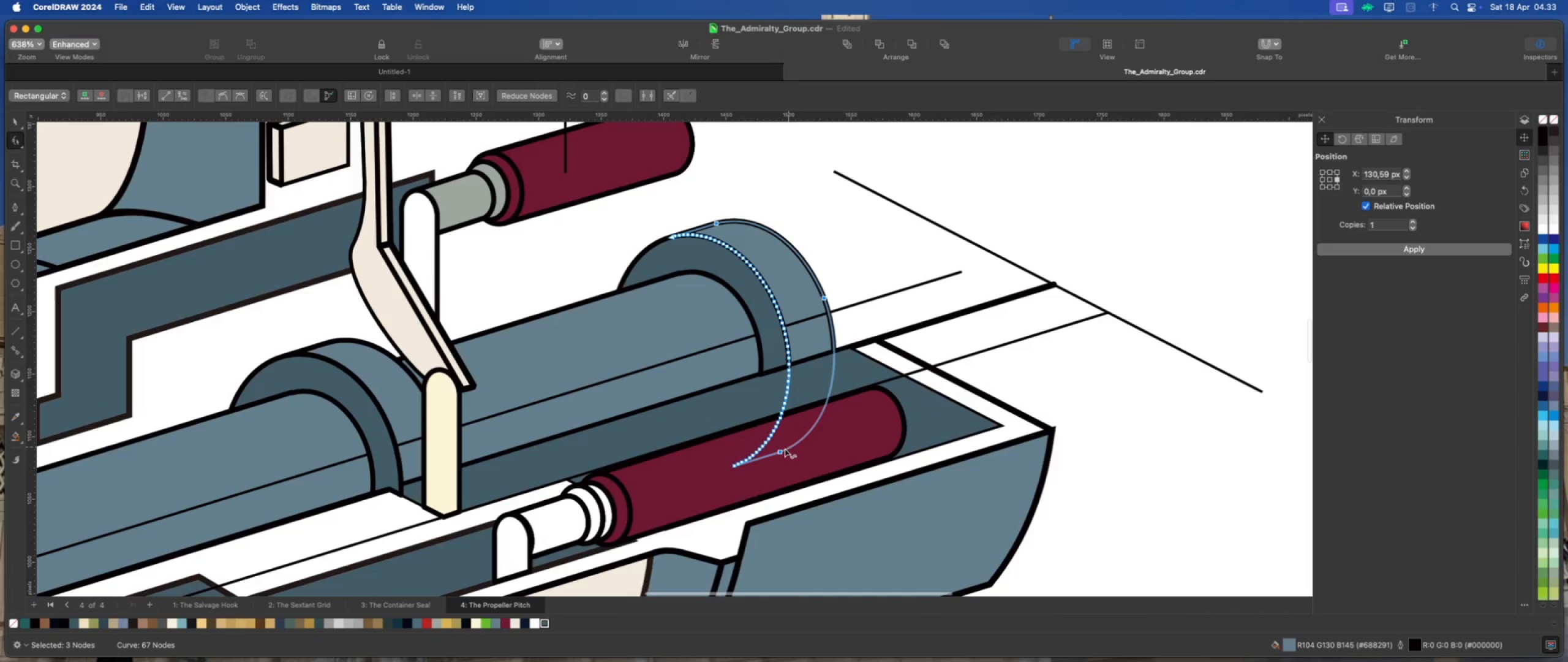 
left_click_drag(start_coordinate=[780, 451], to_coordinate=[1069, 363])
 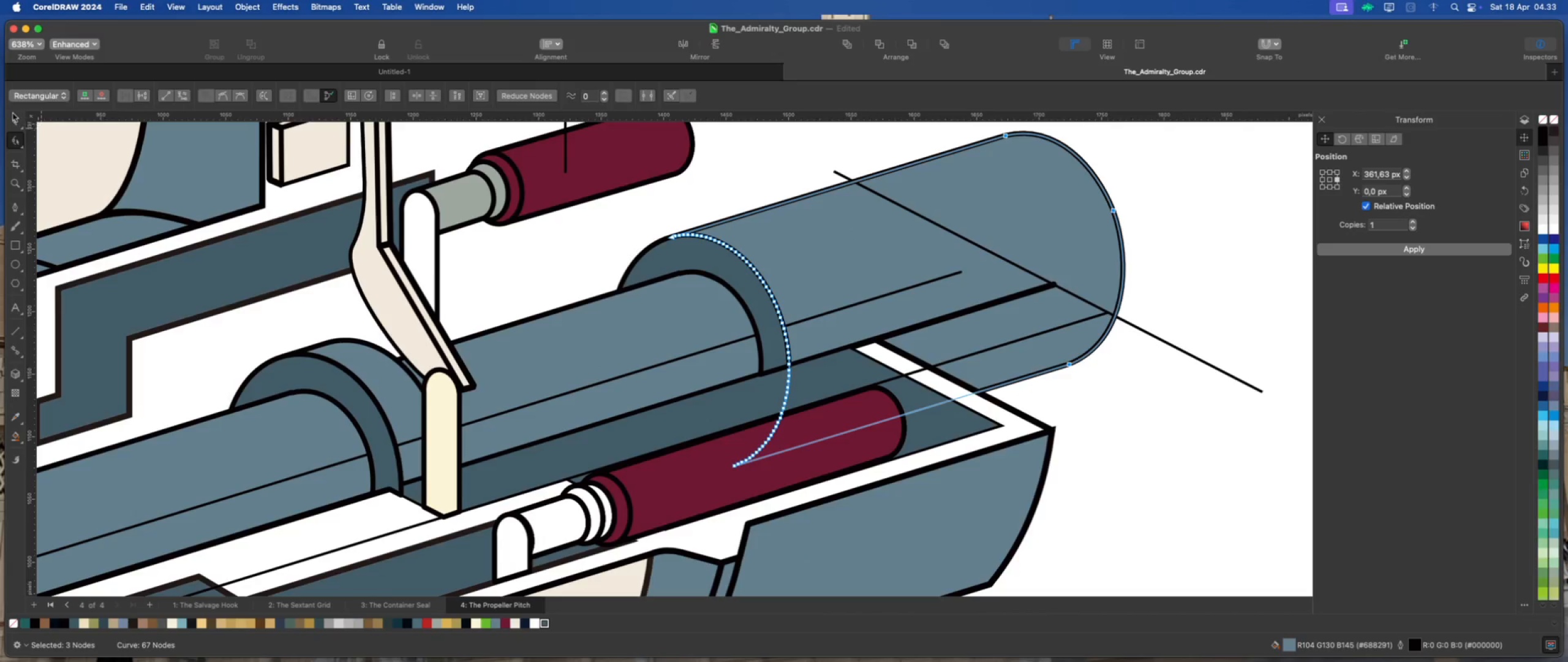 
left_click([13, 116])
 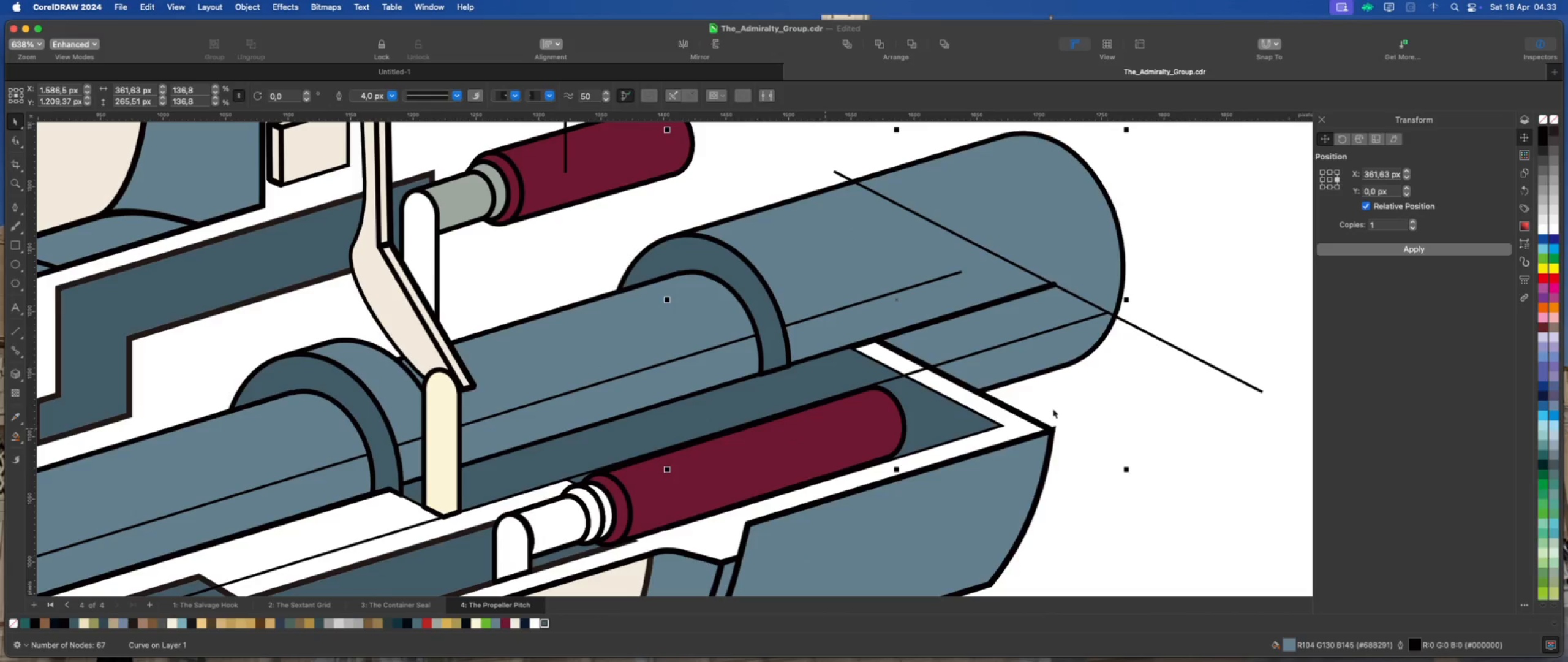 
left_click([1174, 395])
 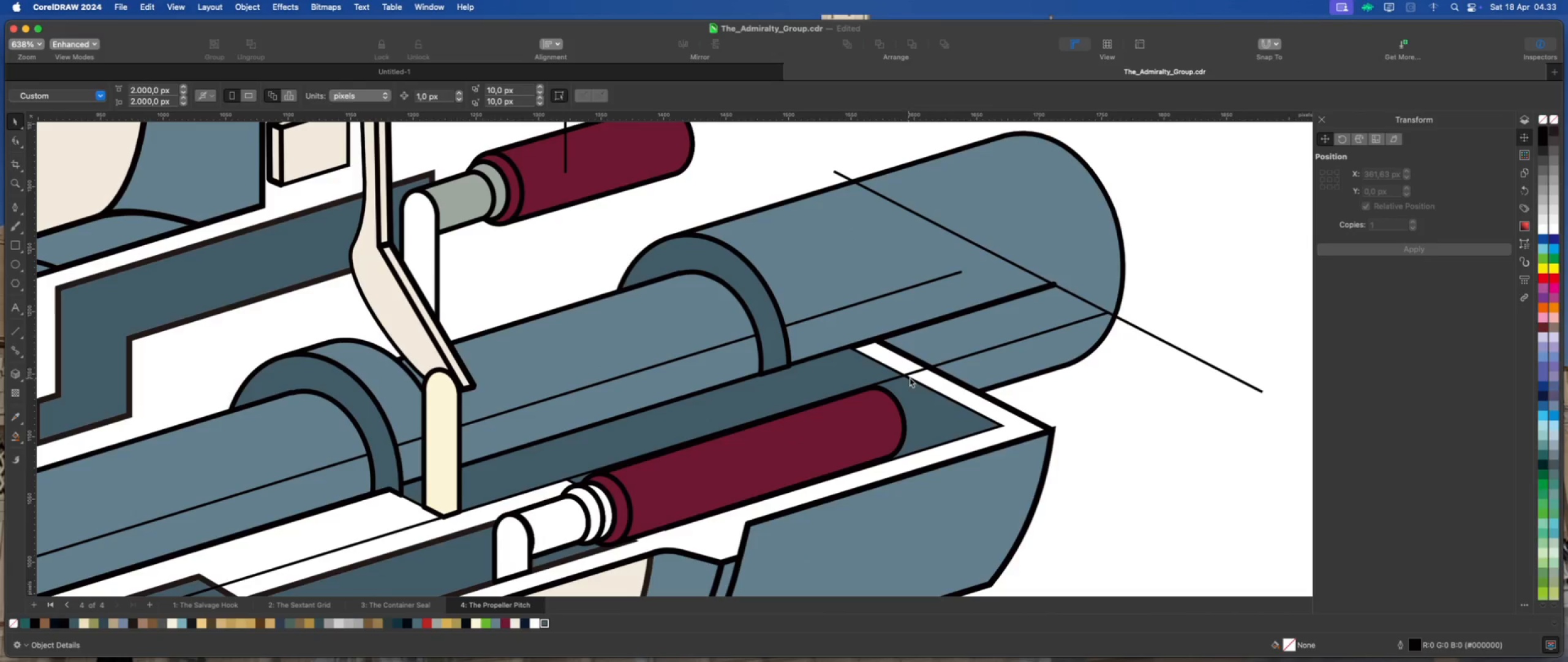 
left_click([916, 372])
 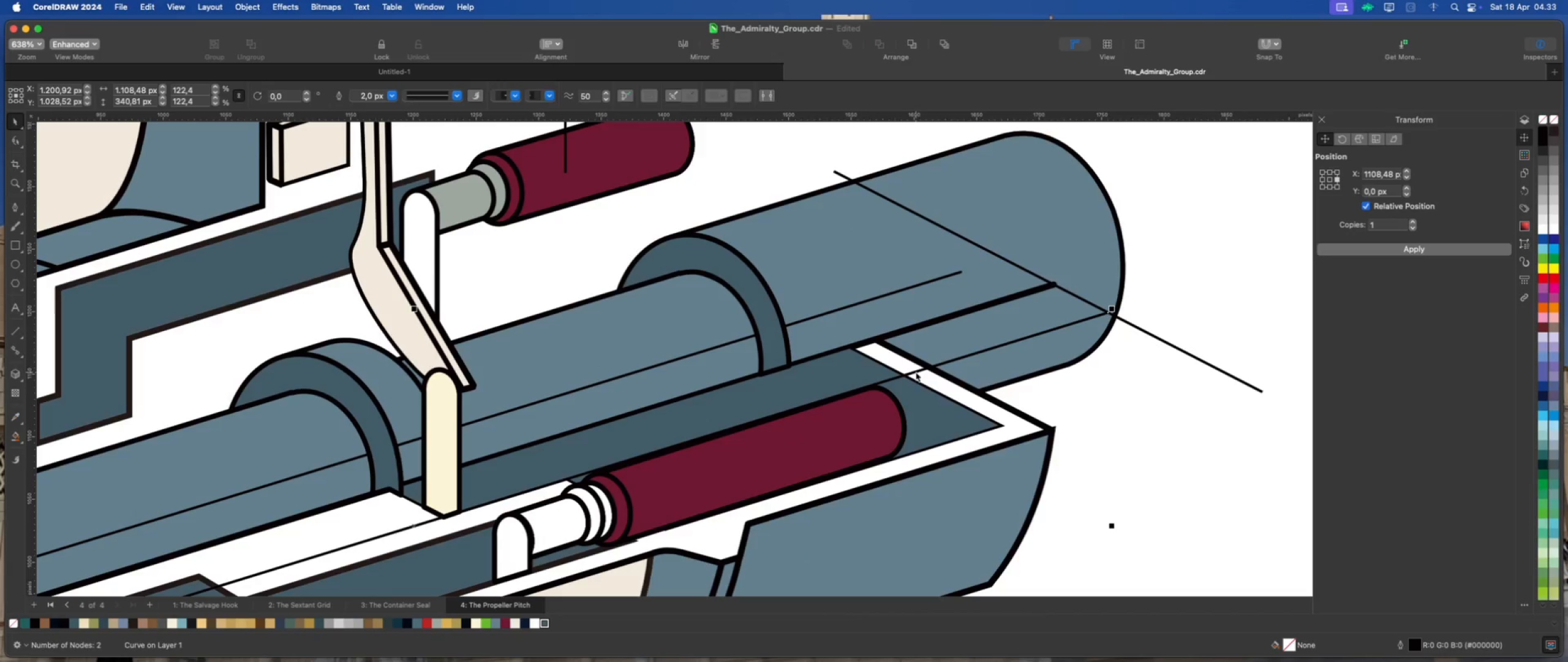 
scroll: coordinate [916, 372], scroll_direction: down, amount: 2.0
 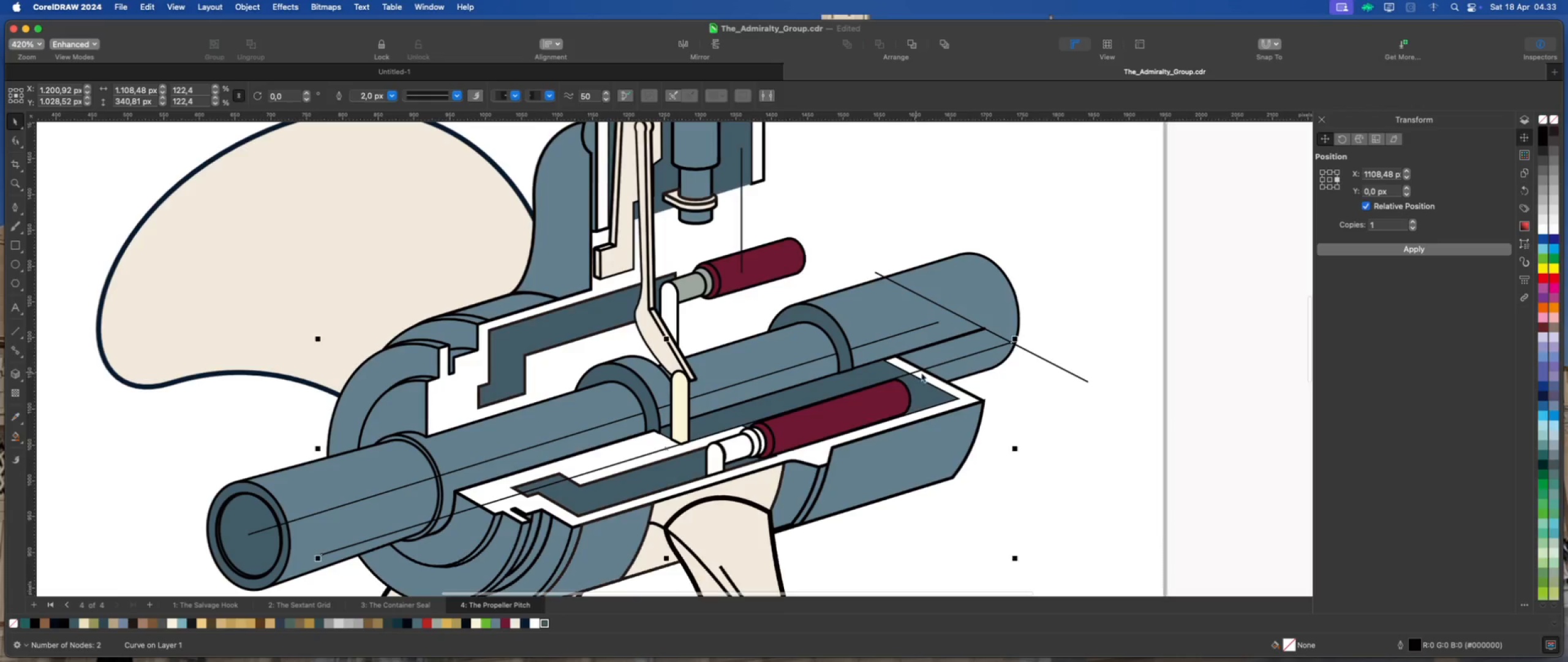 
left_click([1061, 401])
 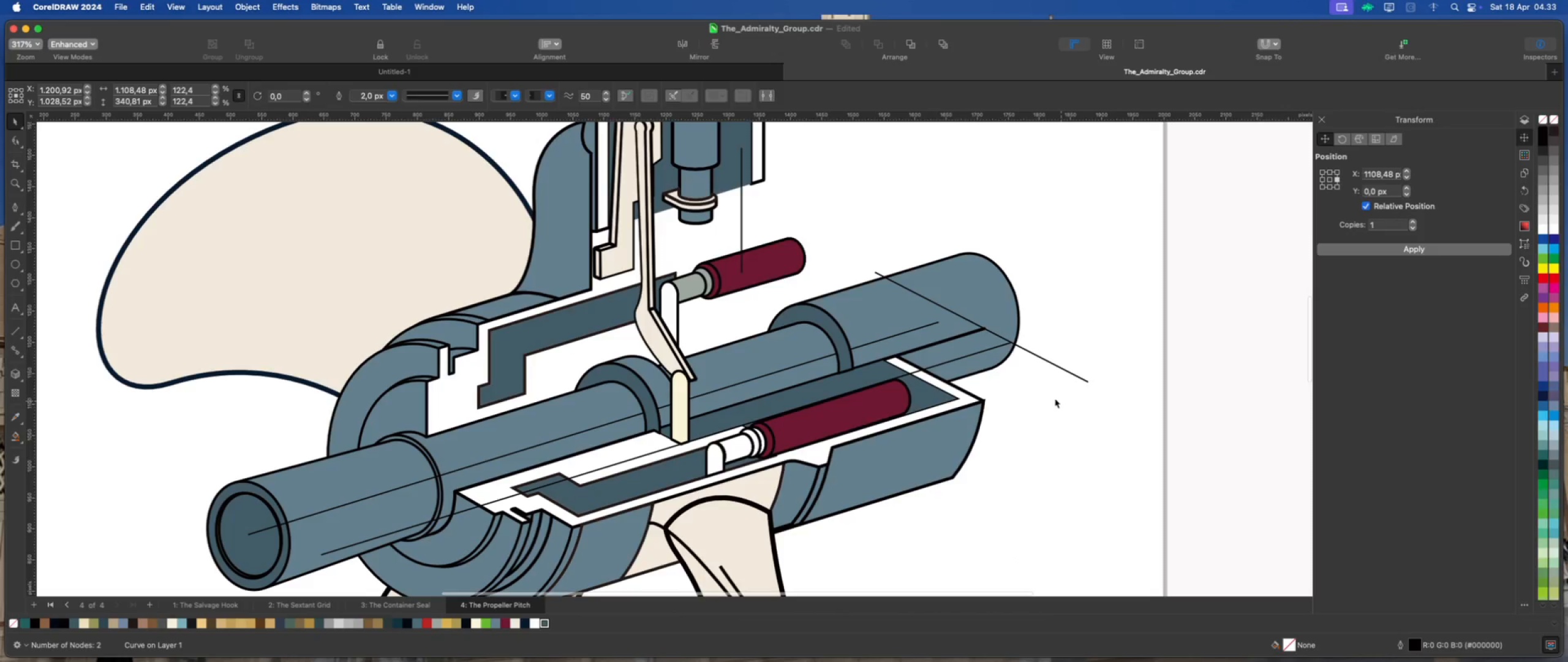 
scroll: coordinate [957, 381], scroll_direction: down, amount: 8.0
 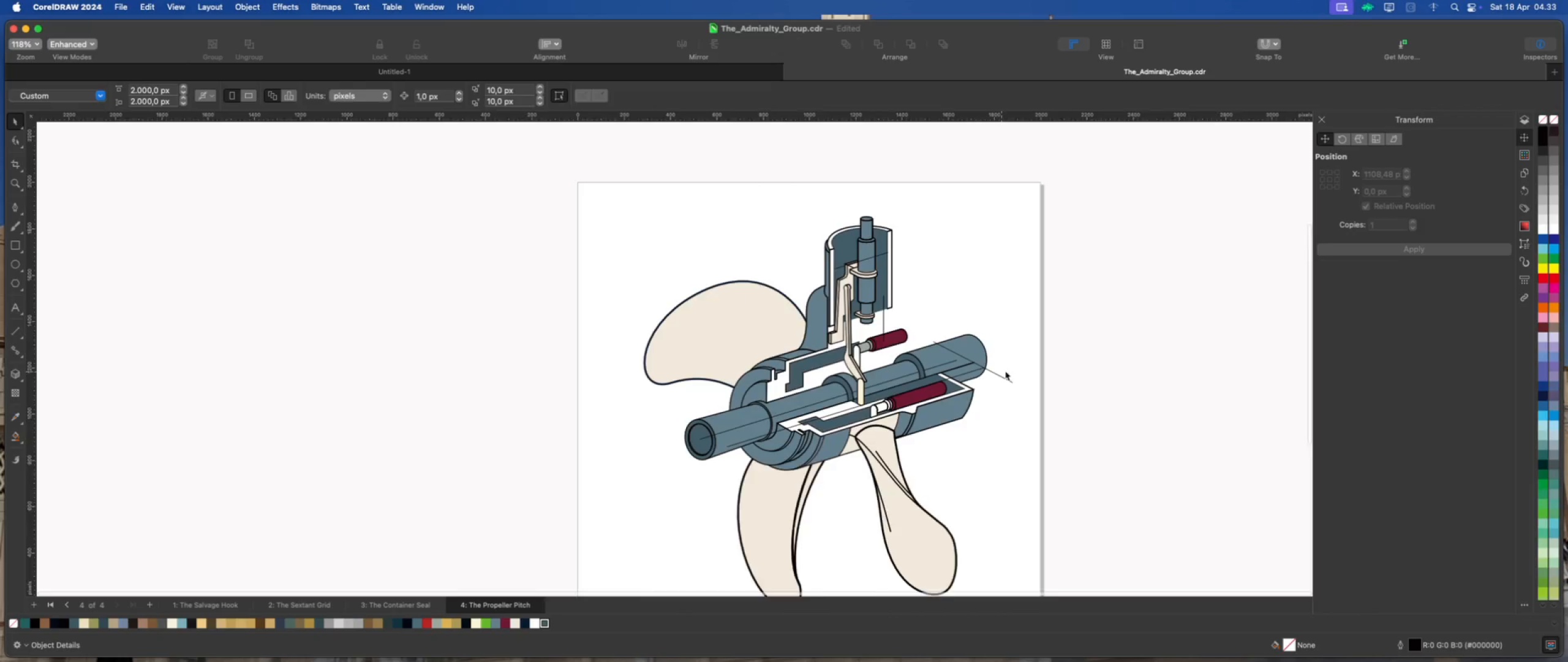 
scroll: coordinate [1006, 371], scroll_direction: up, amount: 4.0
 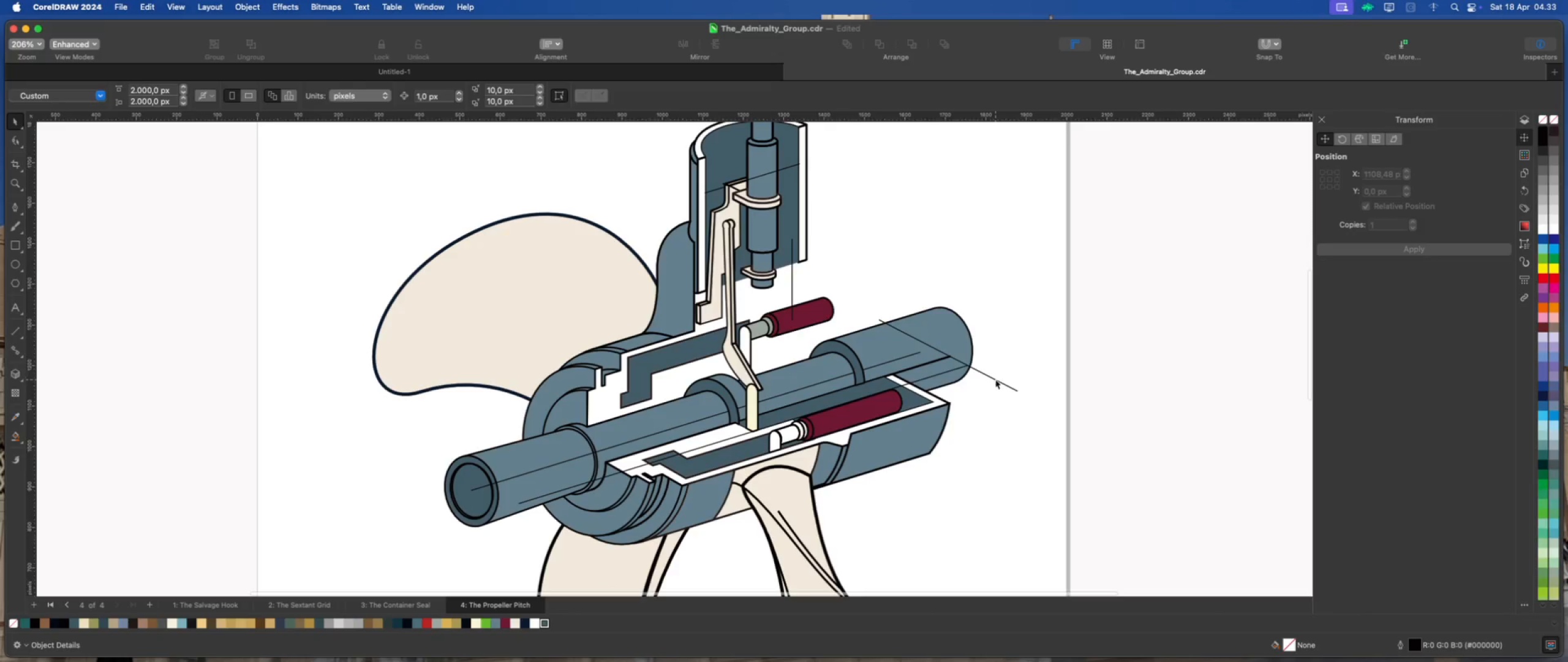 
left_click_drag(start_coordinate=[995, 379], to_coordinate=[1076, 337])
 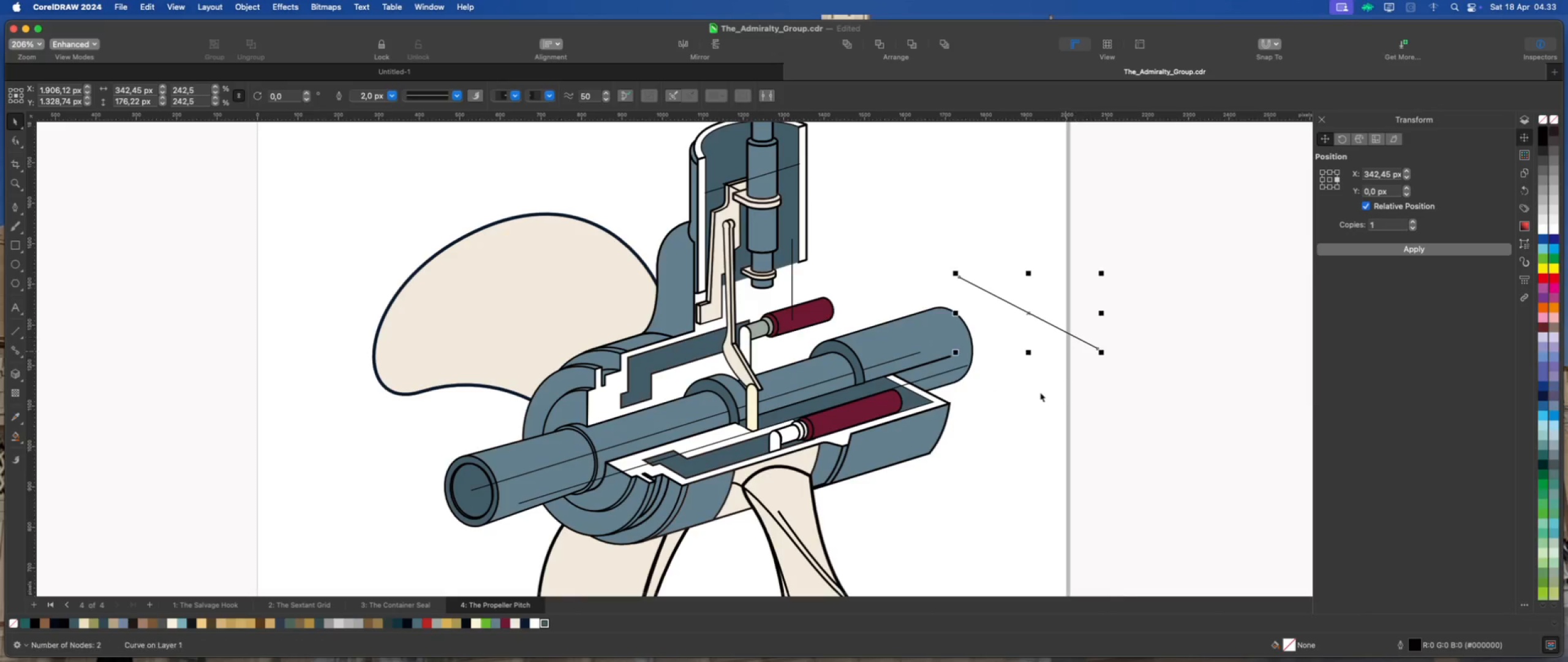 
left_click([1039, 392])
 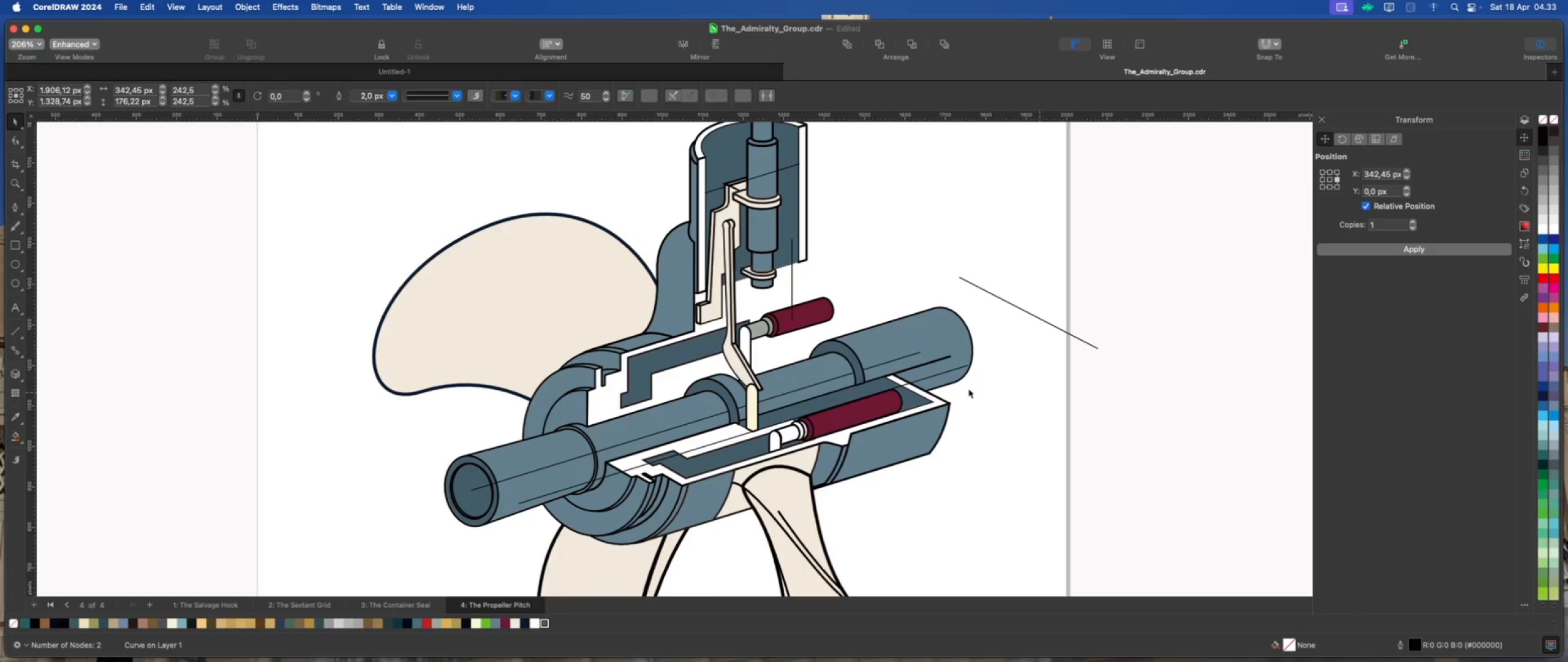 
scroll: coordinate [957, 394], scroll_direction: down, amount: 2.0
 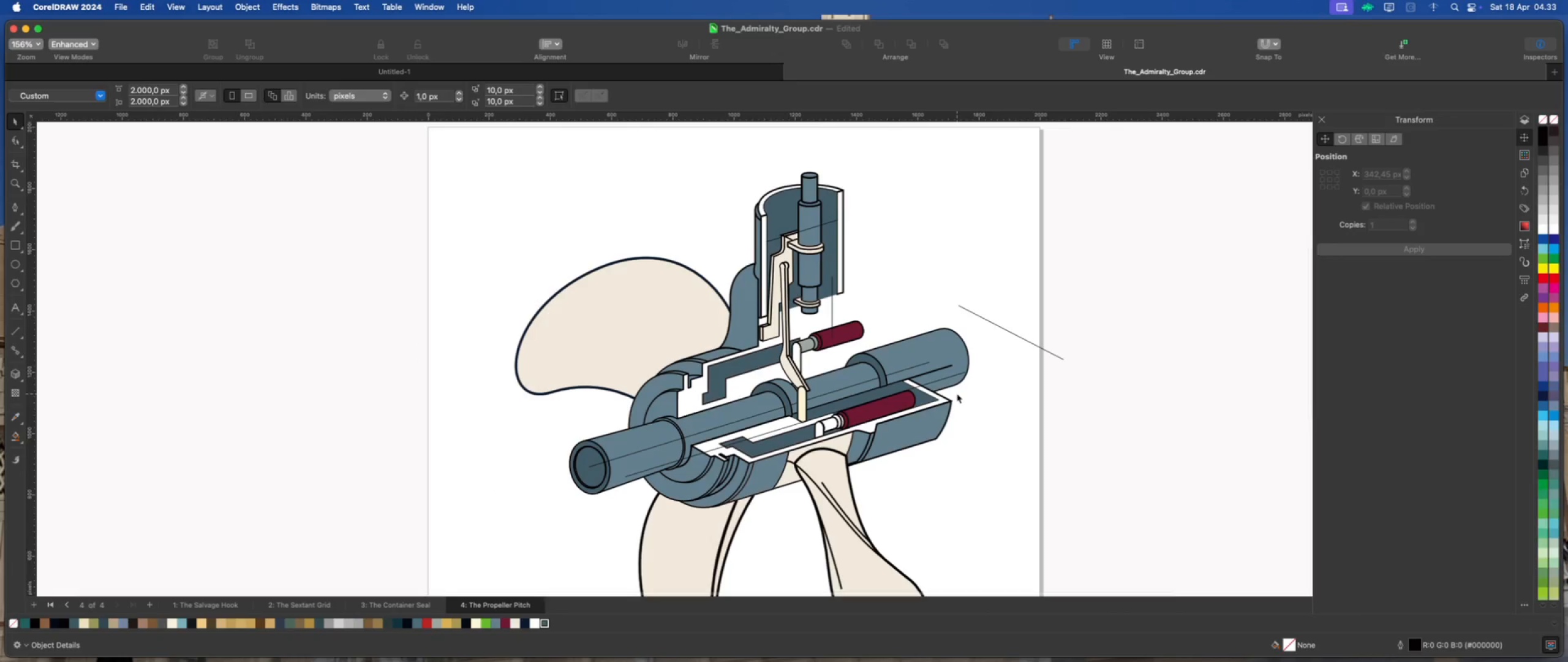 
scroll: coordinate [957, 394], scroll_direction: up, amount: 1.0
 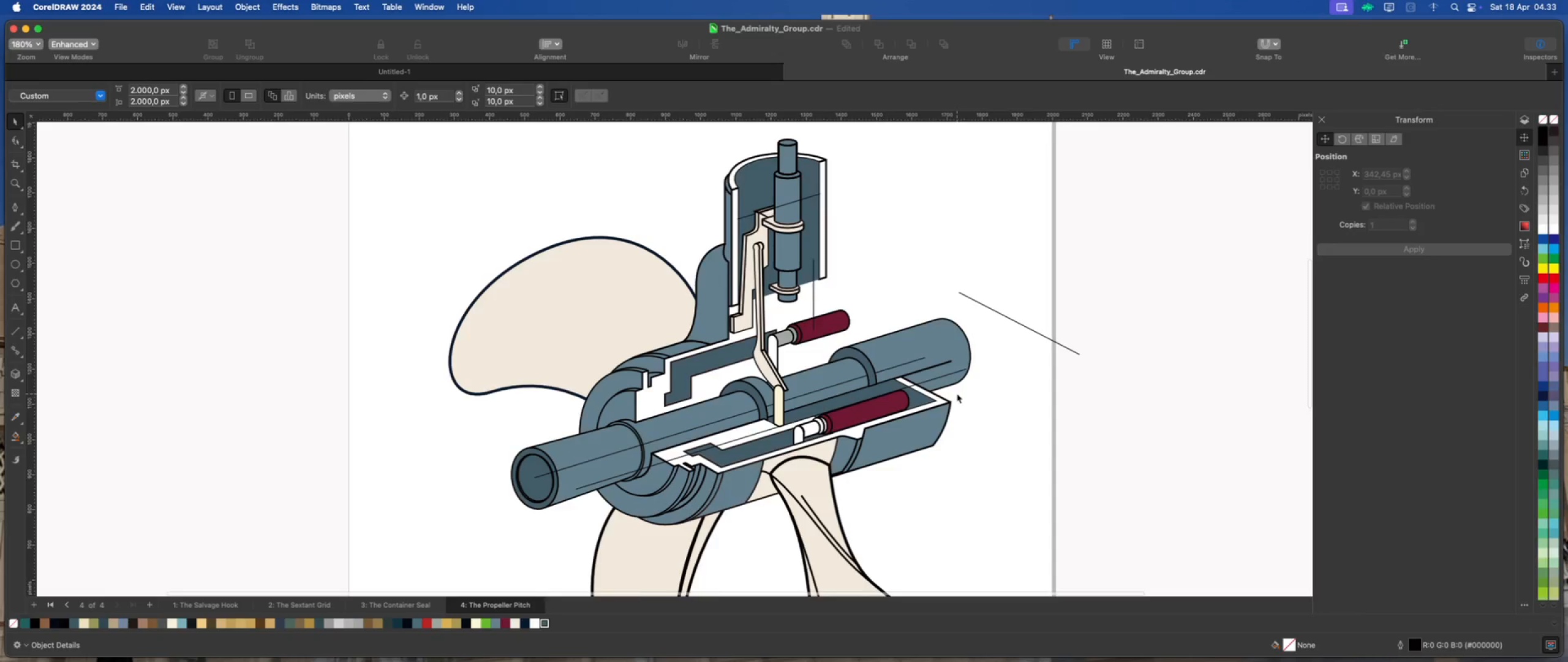 
scroll: coordinate [957, 394], scroll_direction: down, amount: 2.0
 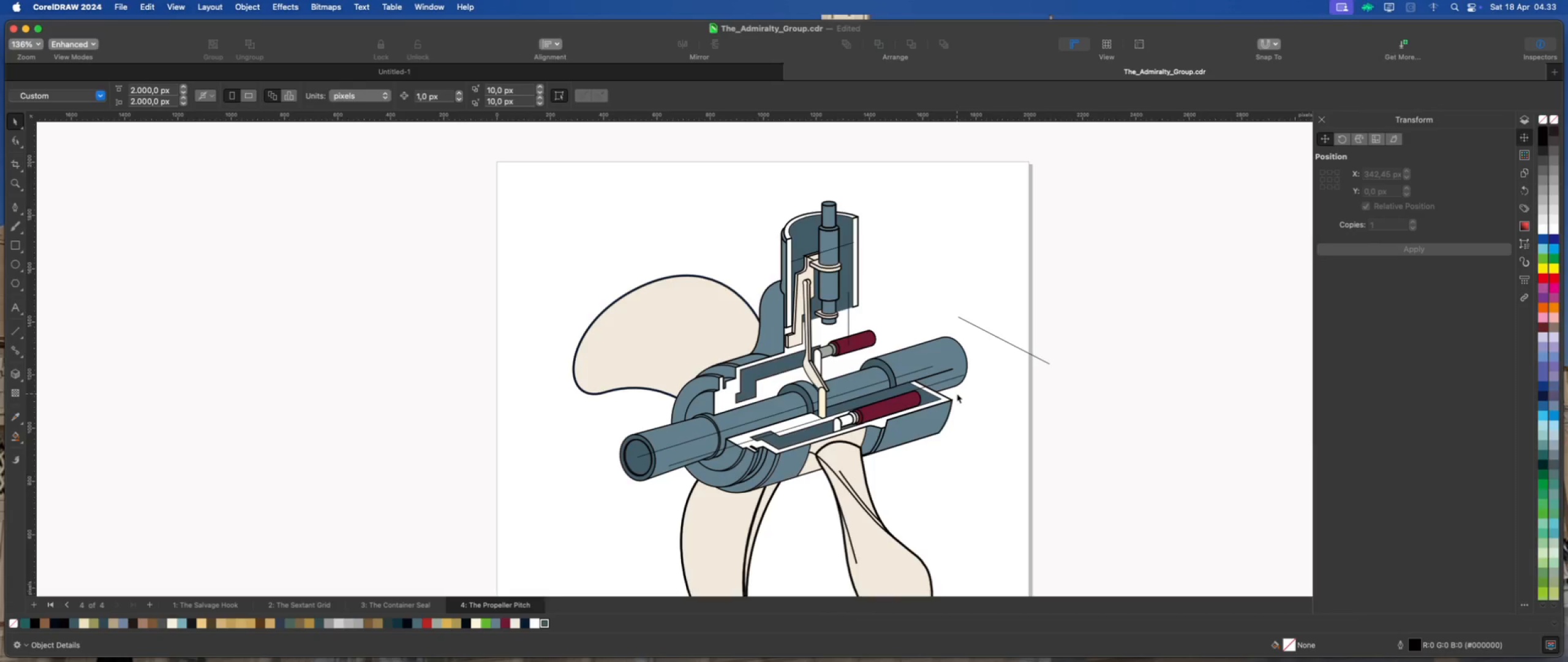 
scroll: coordinate [947, 398], scroll_direction: up, amount: 2.0
 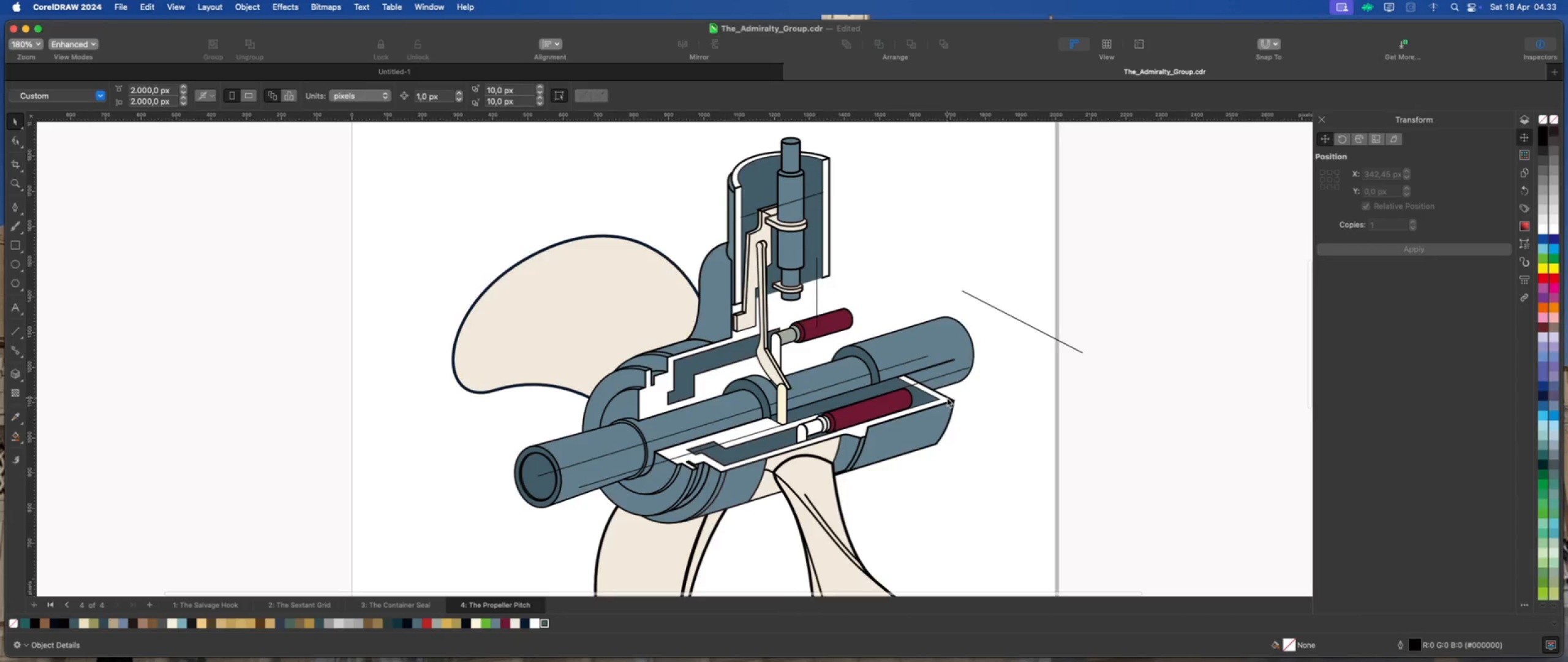 
left_click([947, 398])
 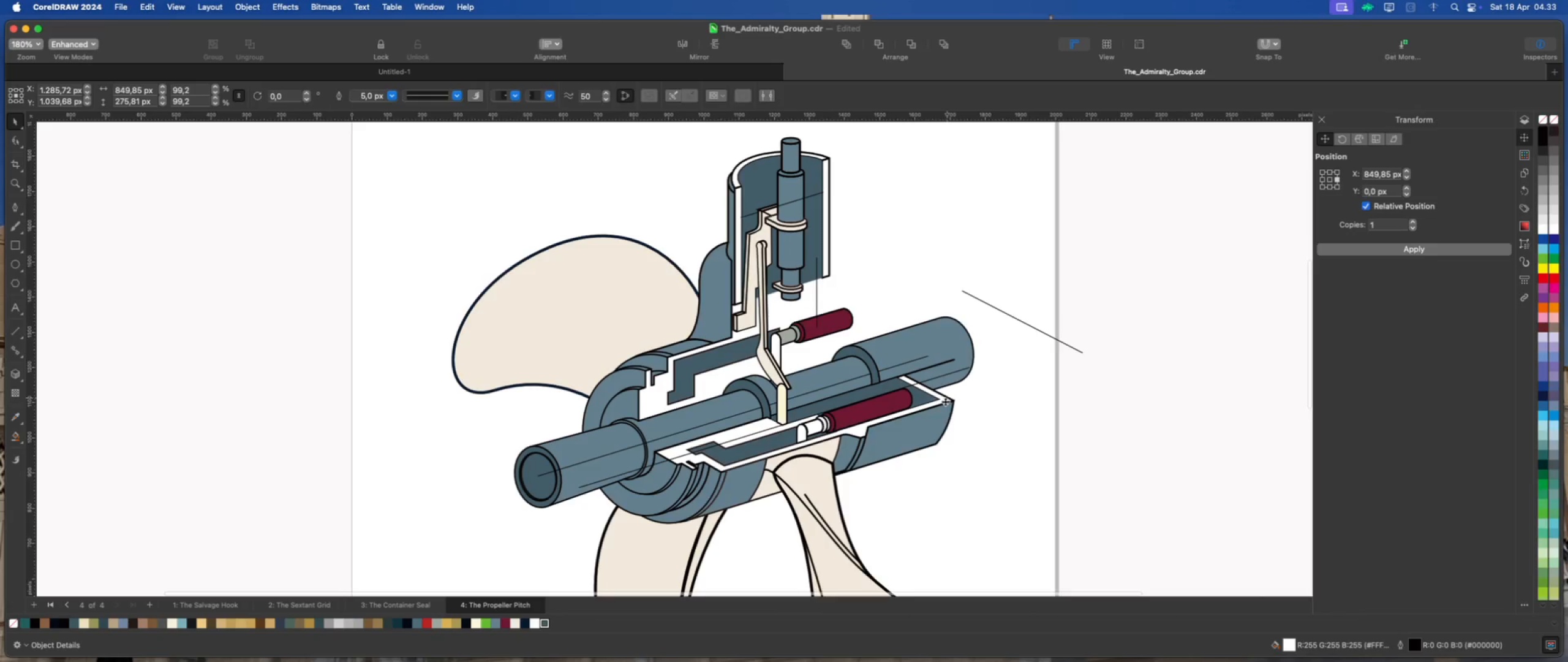 
scroll: coordinate [945, 401], scroll_direction: up, amount: 2.0
 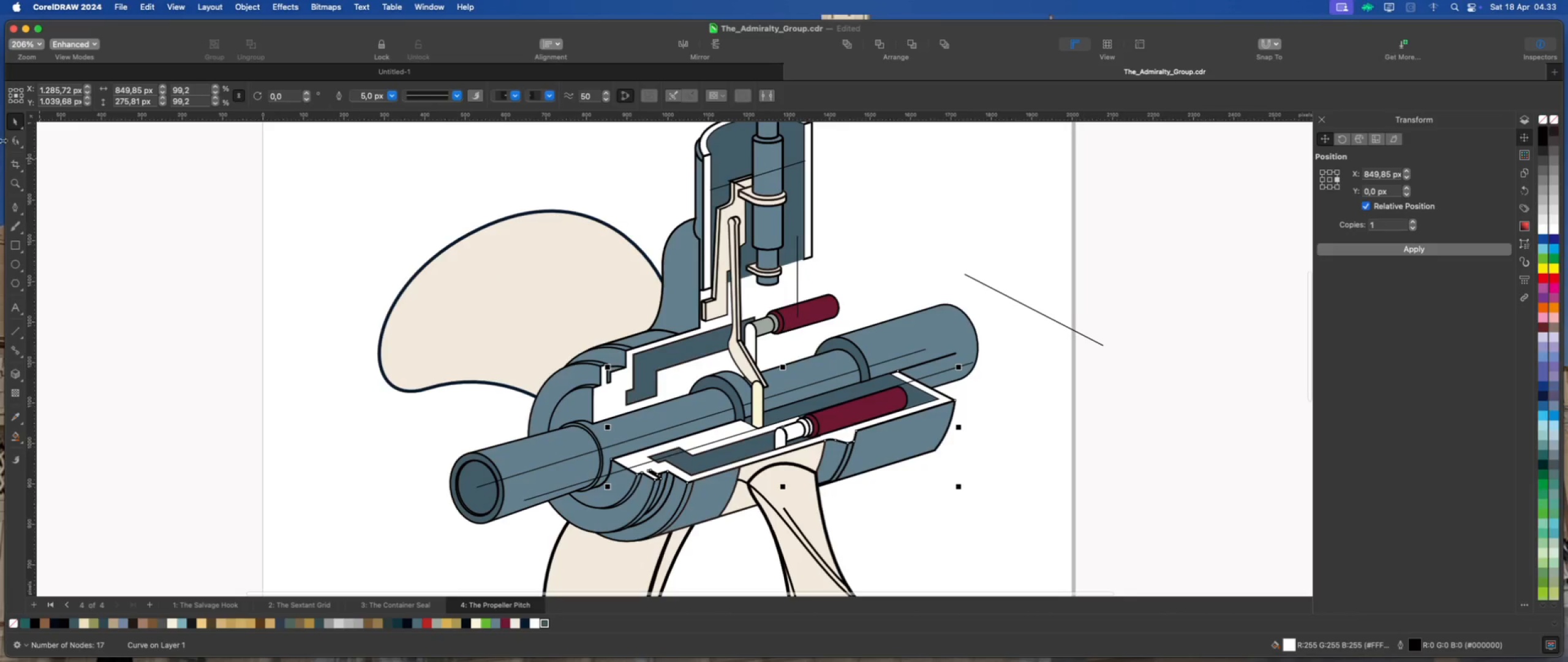 
left_click([15, 141])
 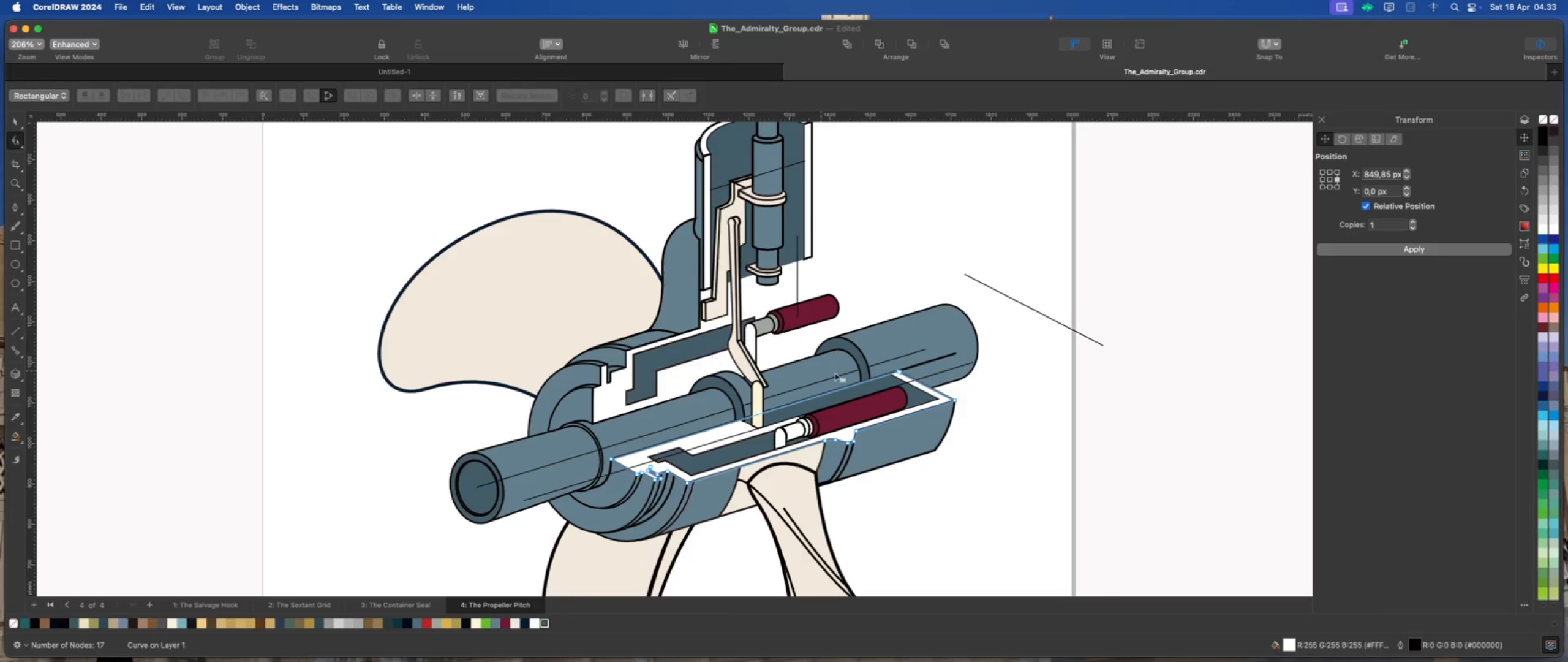 
scroll: coordinate [949, 397], scroll_direction: up, amount: 1.0
 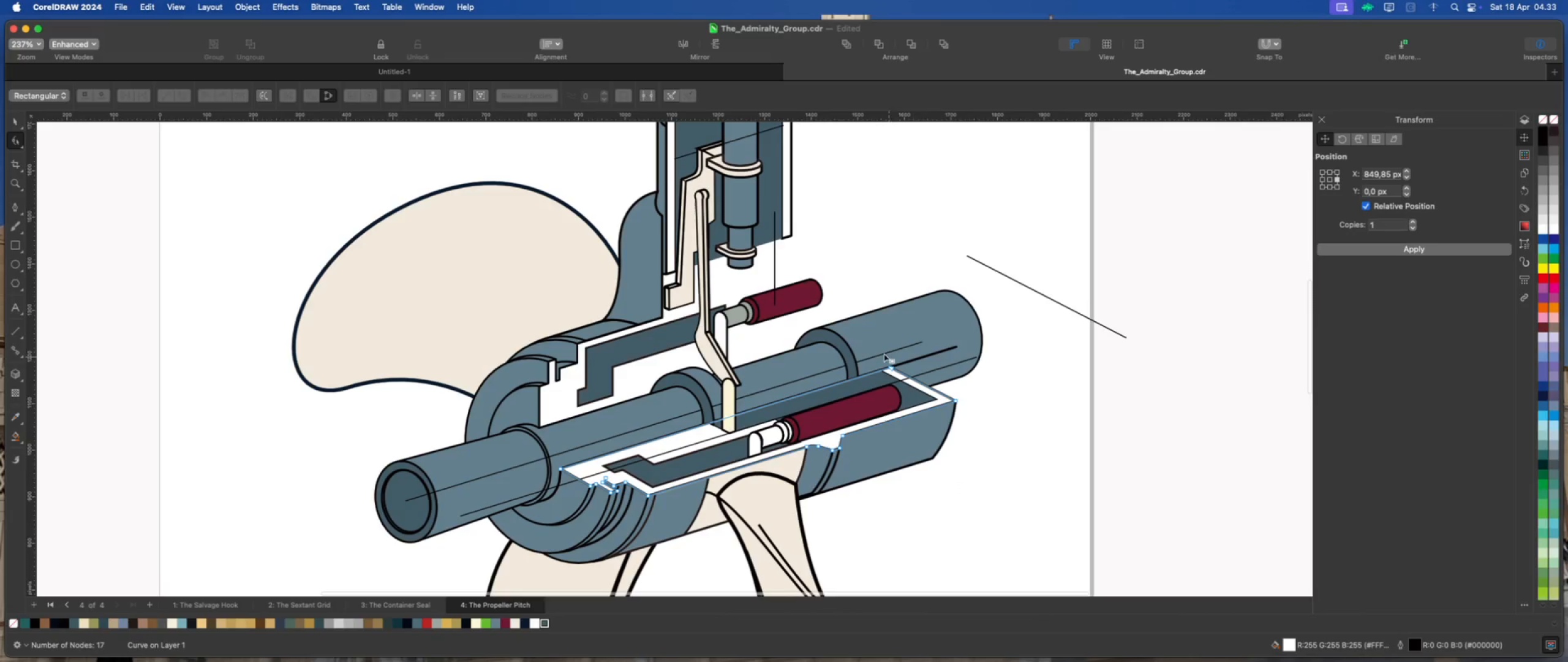 
left_click_drag(start_coordinate=[879, 349], to_coordinate=[981, 432])
 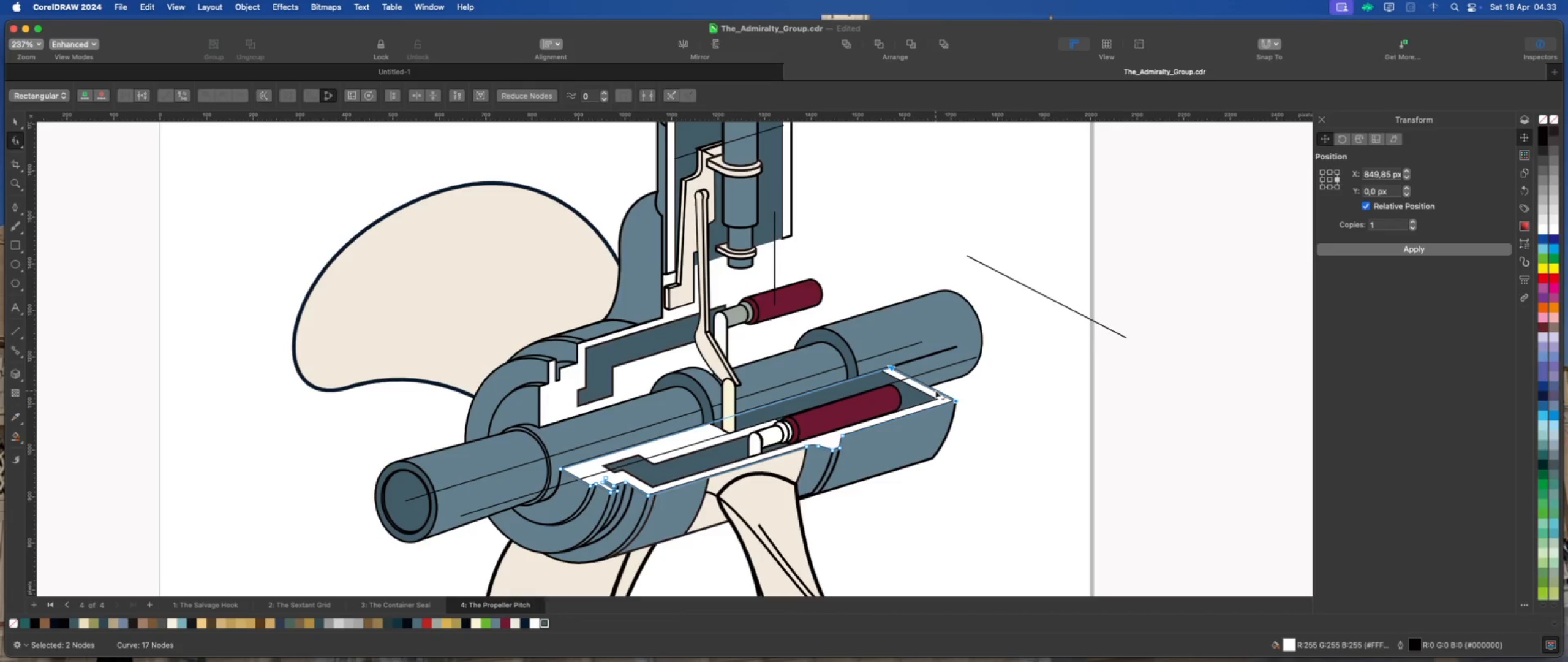 
scroll: coordinate [922, 391], scroll_direction: up, amount: 7.0
 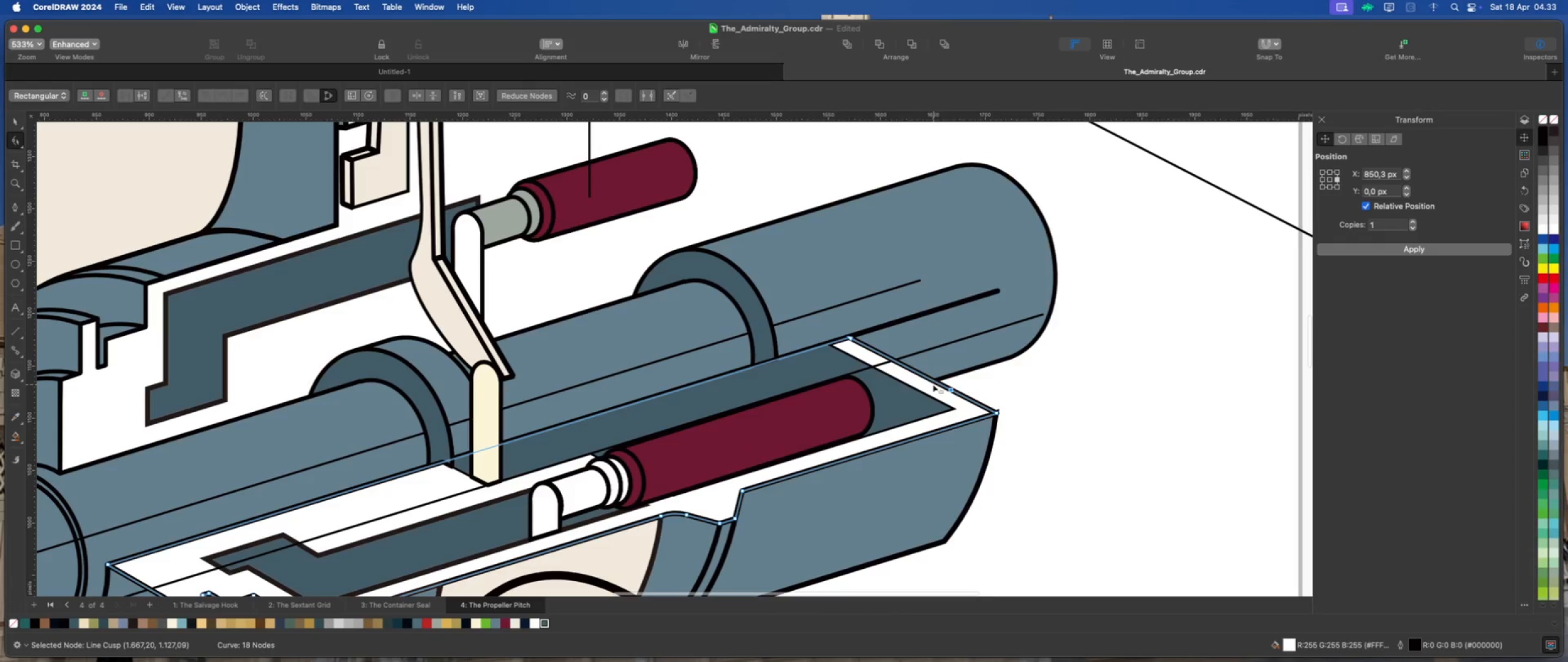 
scroll: coordinate [891, 371], scroll_direction: down, amount: 1.0
 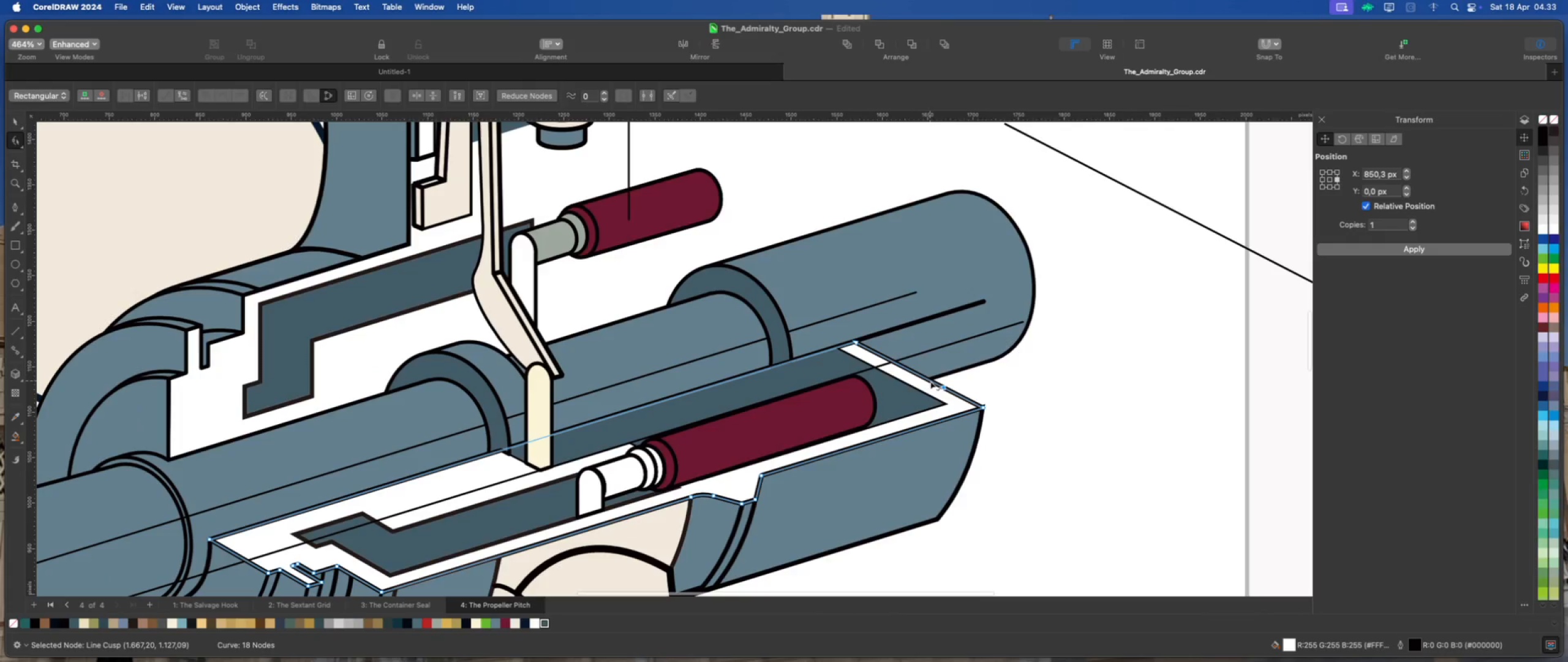 
double_click([932, 382])
 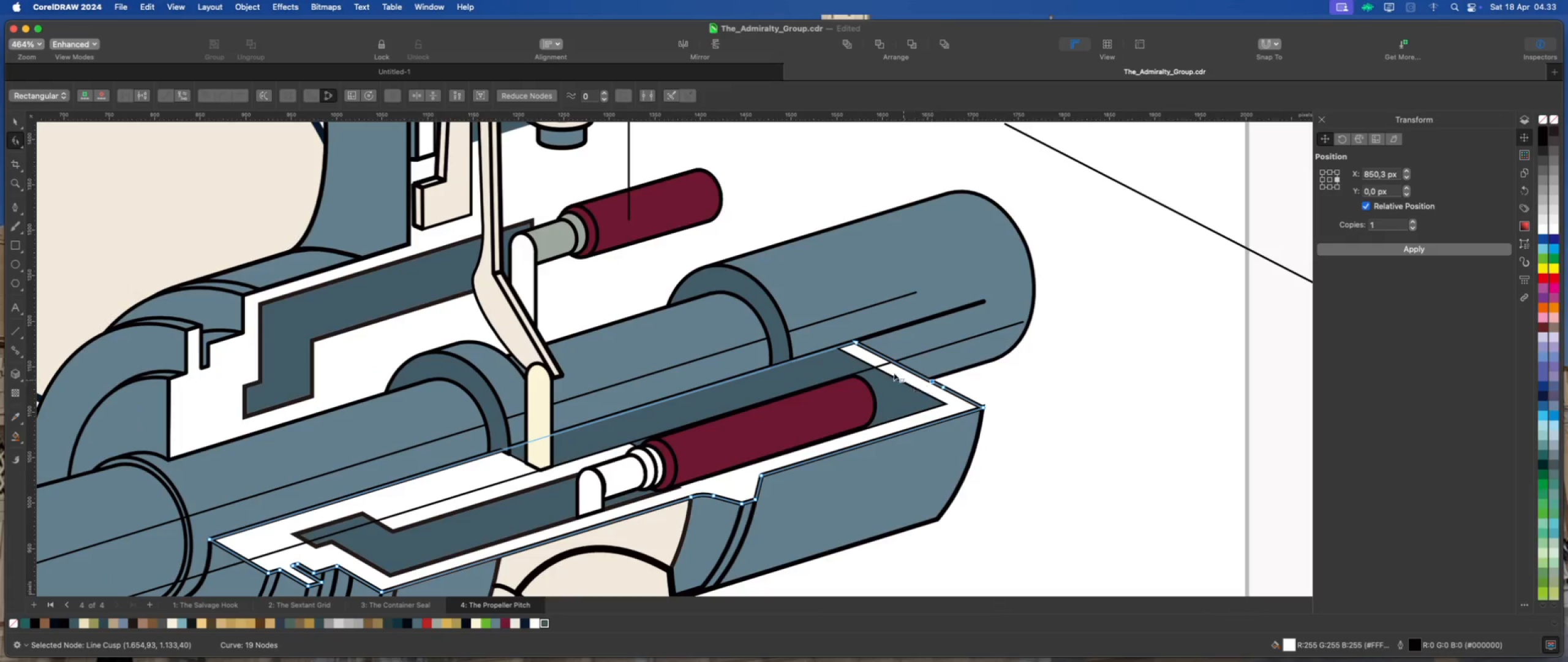 
hold_key(key=CommandLeft, duration=1.02)
left_click([855, 340])
 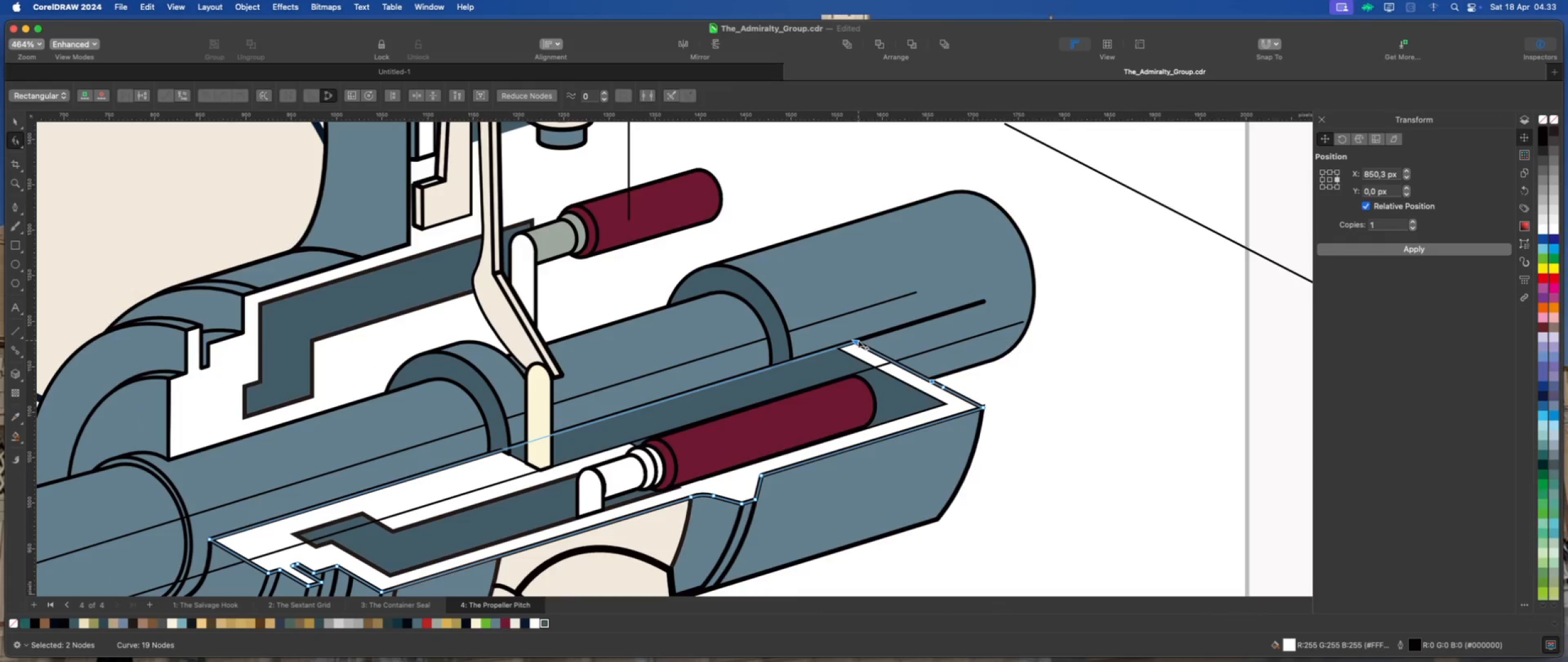 
left_click_drag(start_coordinate=[857, 340], to_coordinate=[976, 305])
 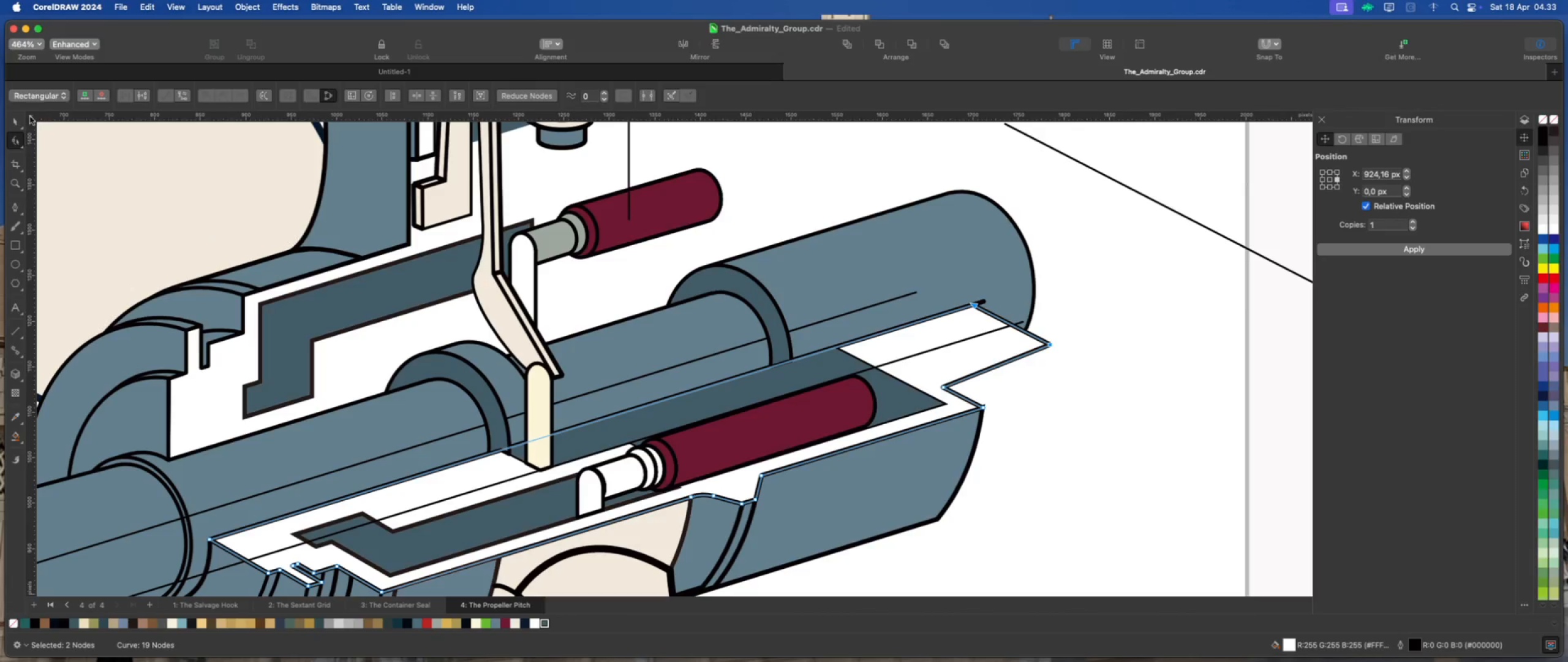 
left_click([17, 118])
 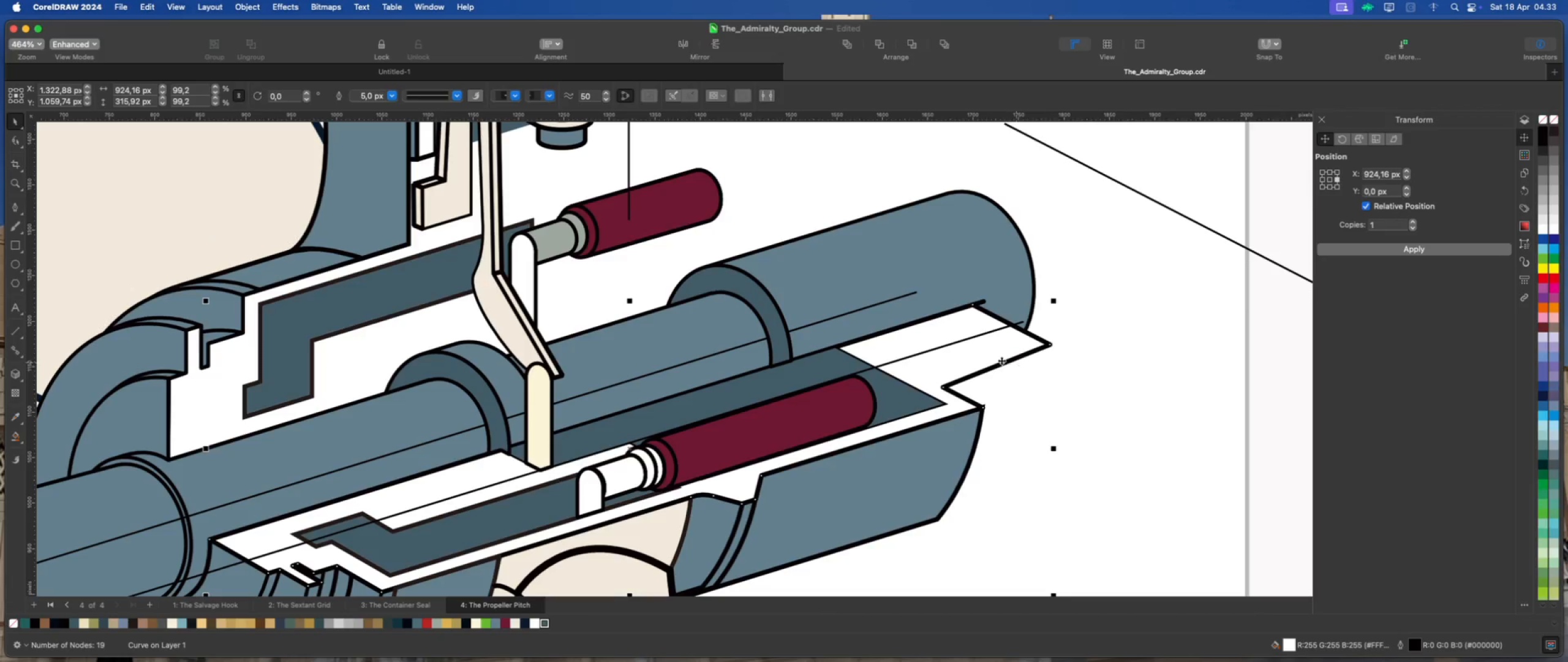 
left_click([13, 139])
 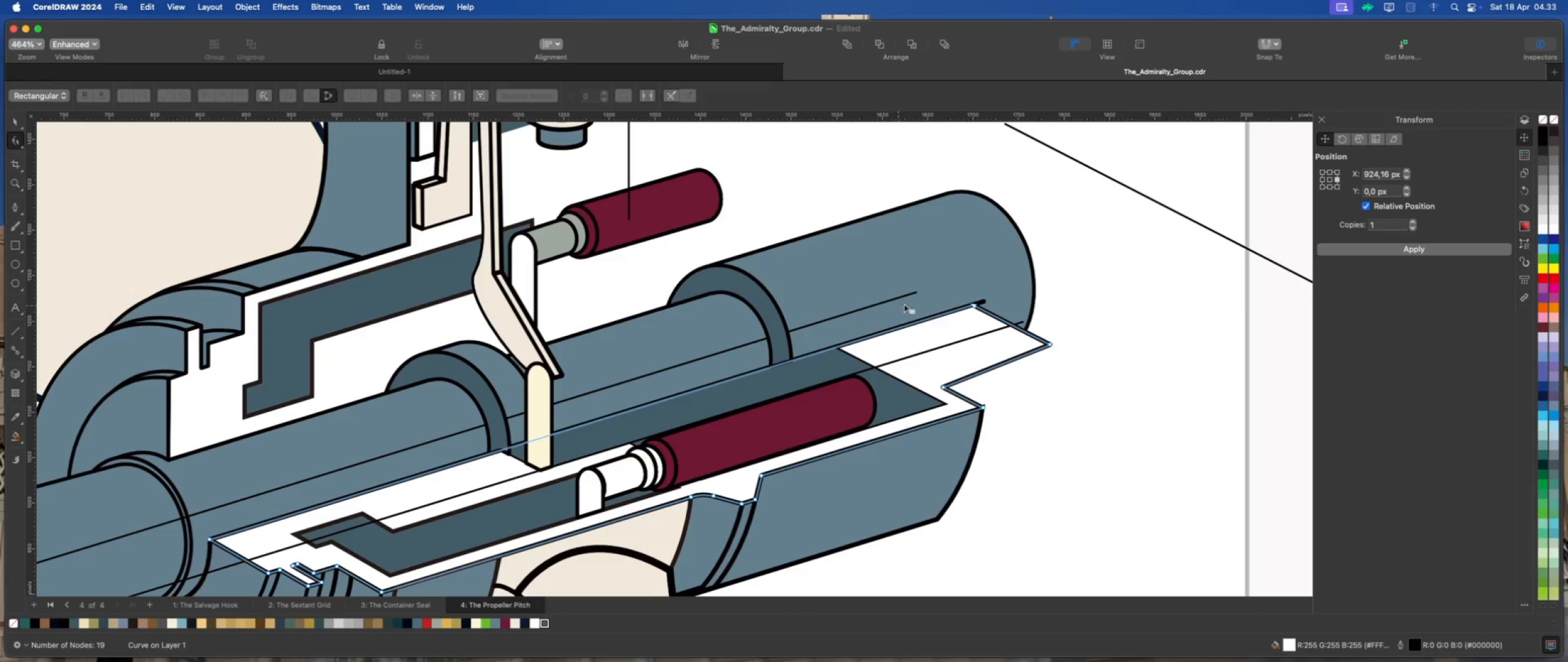 
left_click_drag(start_coordinate=[949, 289], to_coordinate=[1067, 356])
 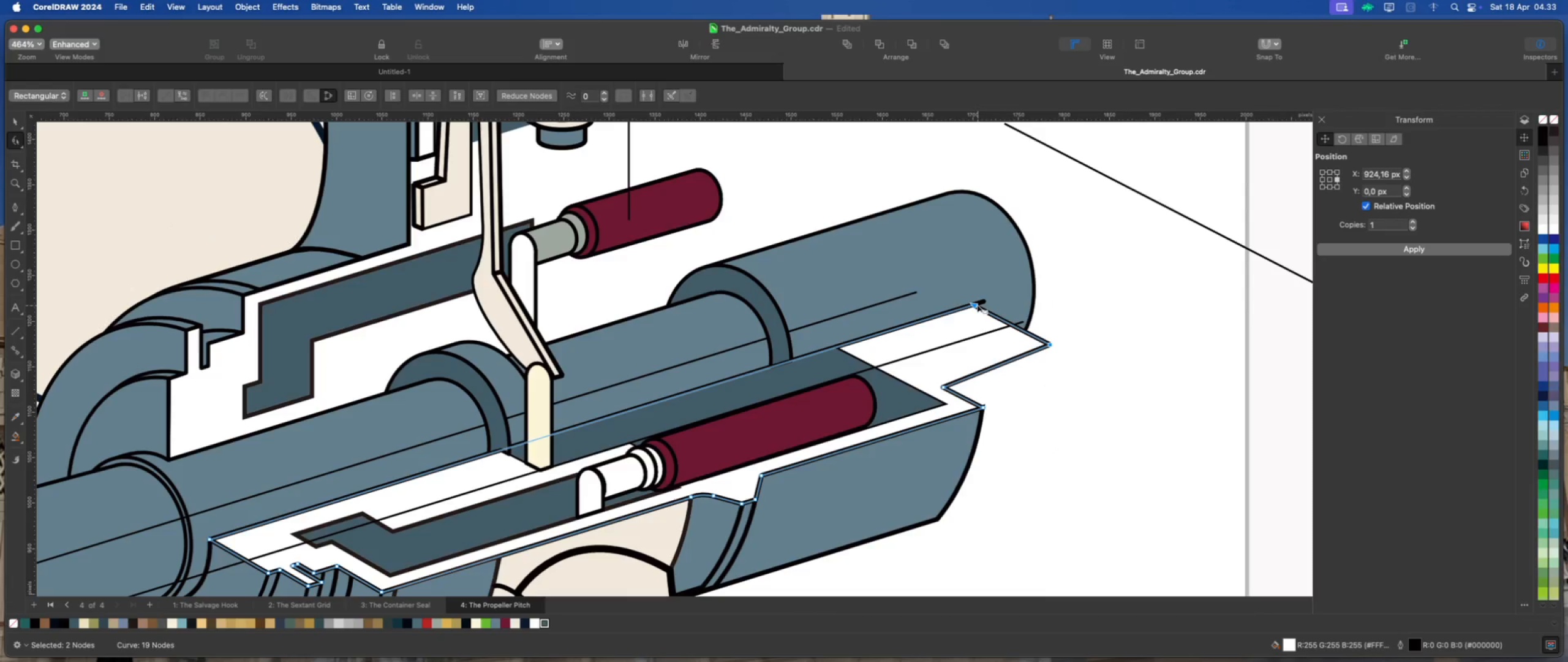 
left_click_drag(start_coordinate=[977, 305], to_coordinate=[935, 312])
 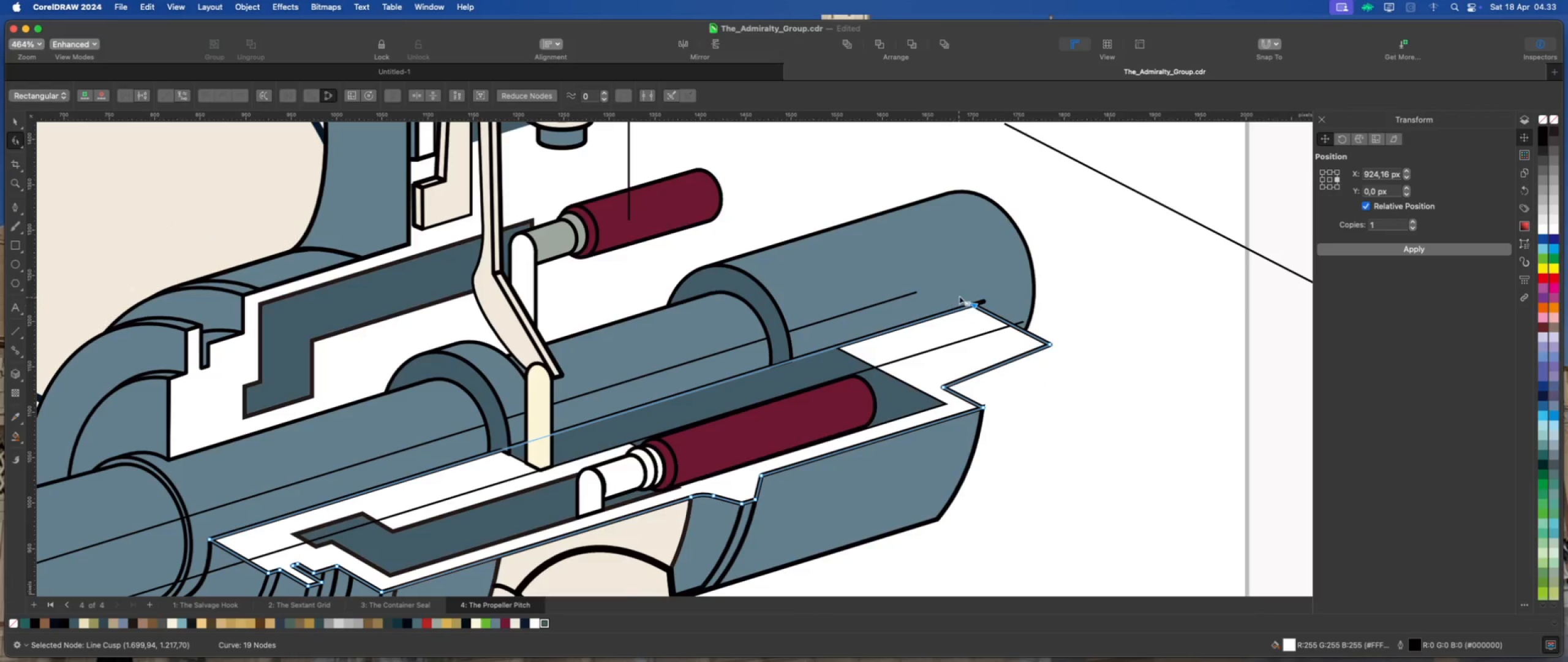 
left_click_drag(start_coordinate=[959, 292], to_coordinate=[1084, 363])
 